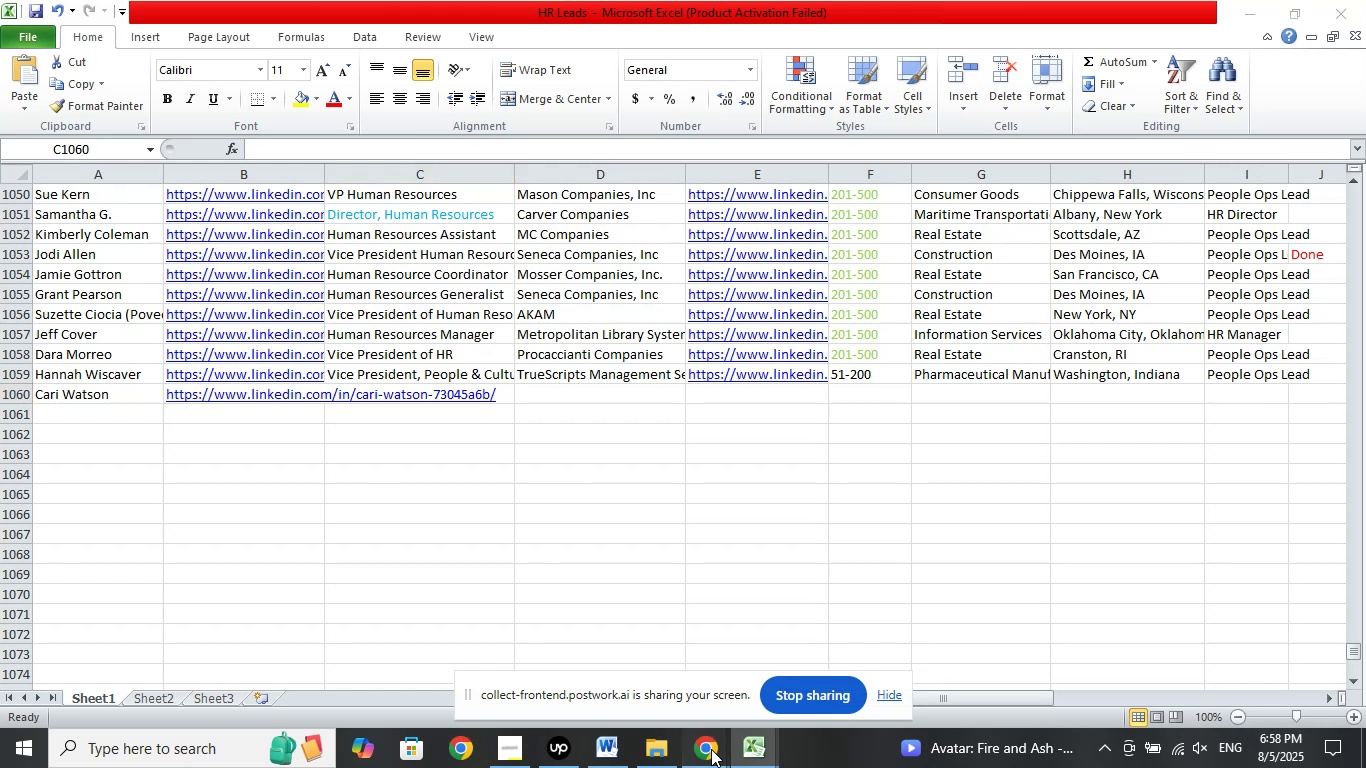 
double_click([621, 669])
 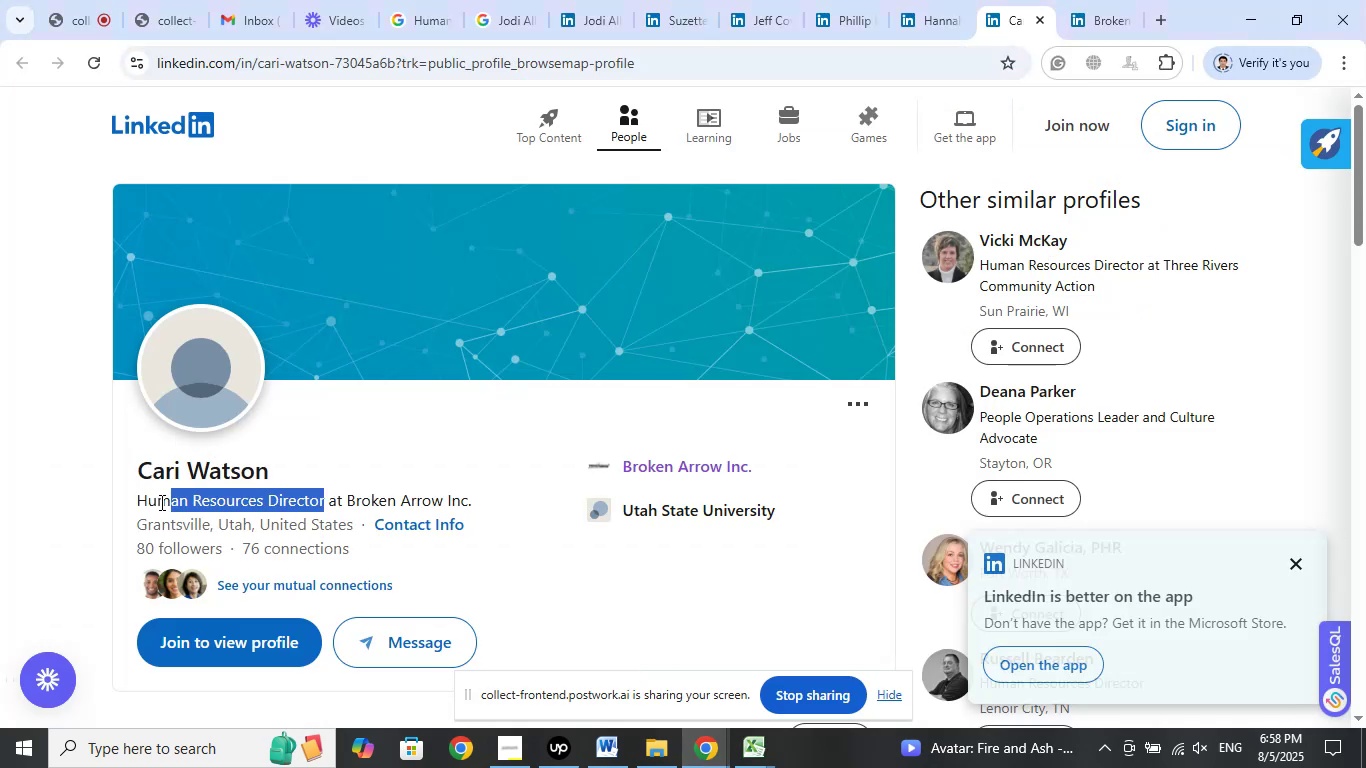 
right_click([142, 505])
 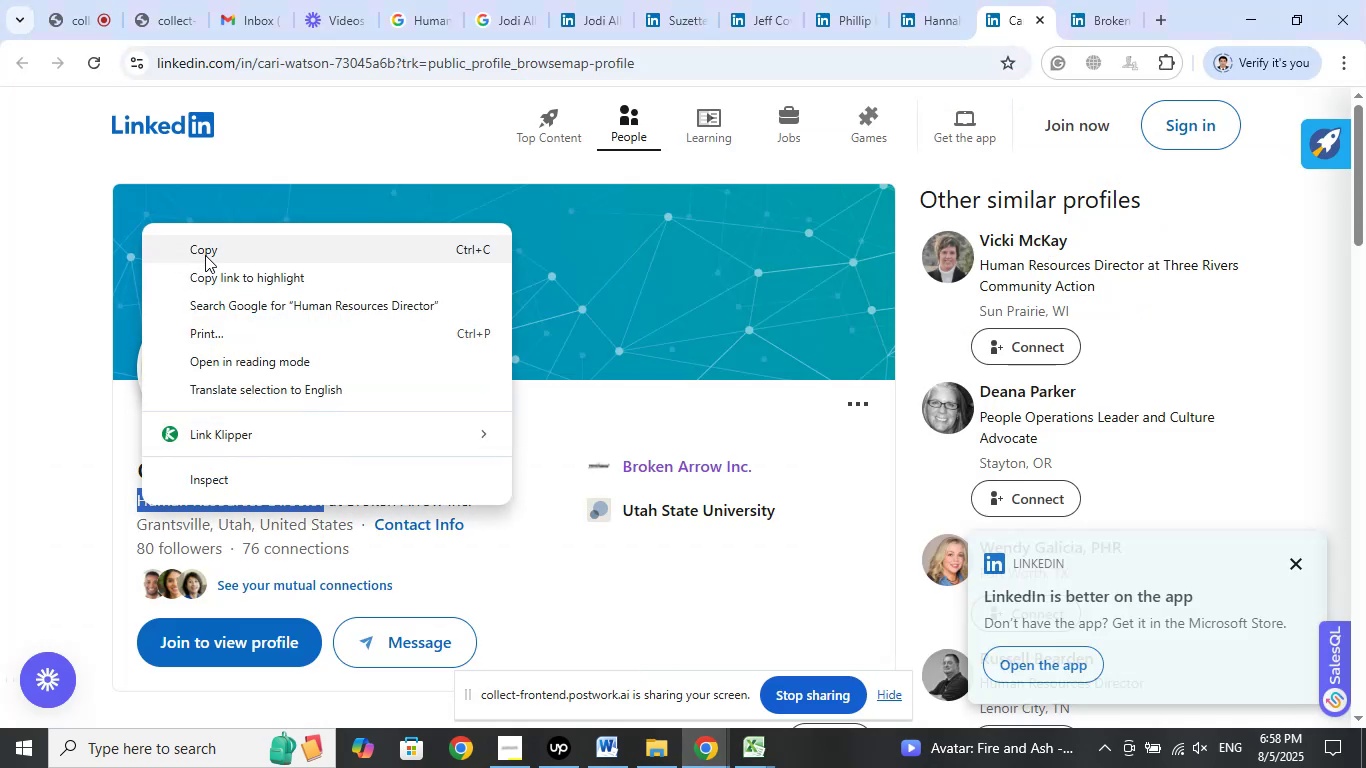 
left_click([205, 253])
 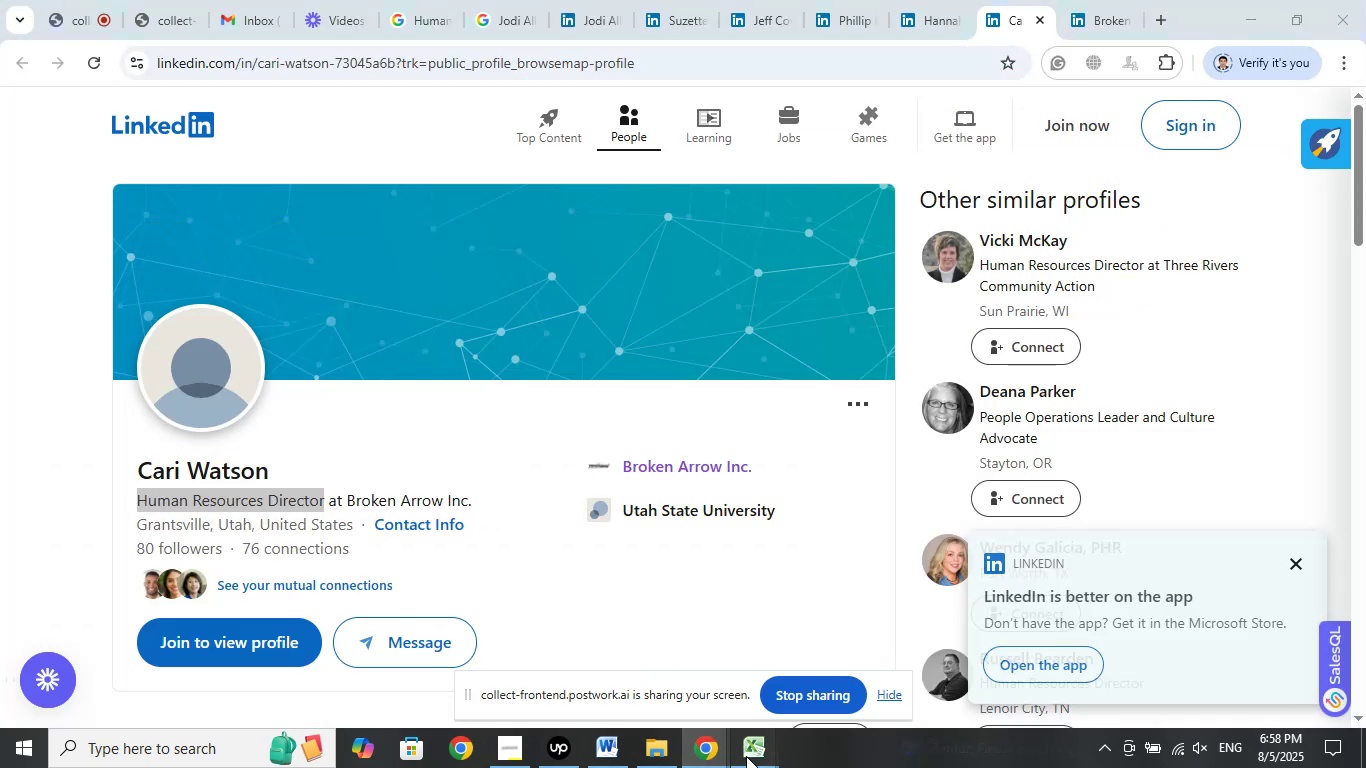 
double_click([637, 664])
 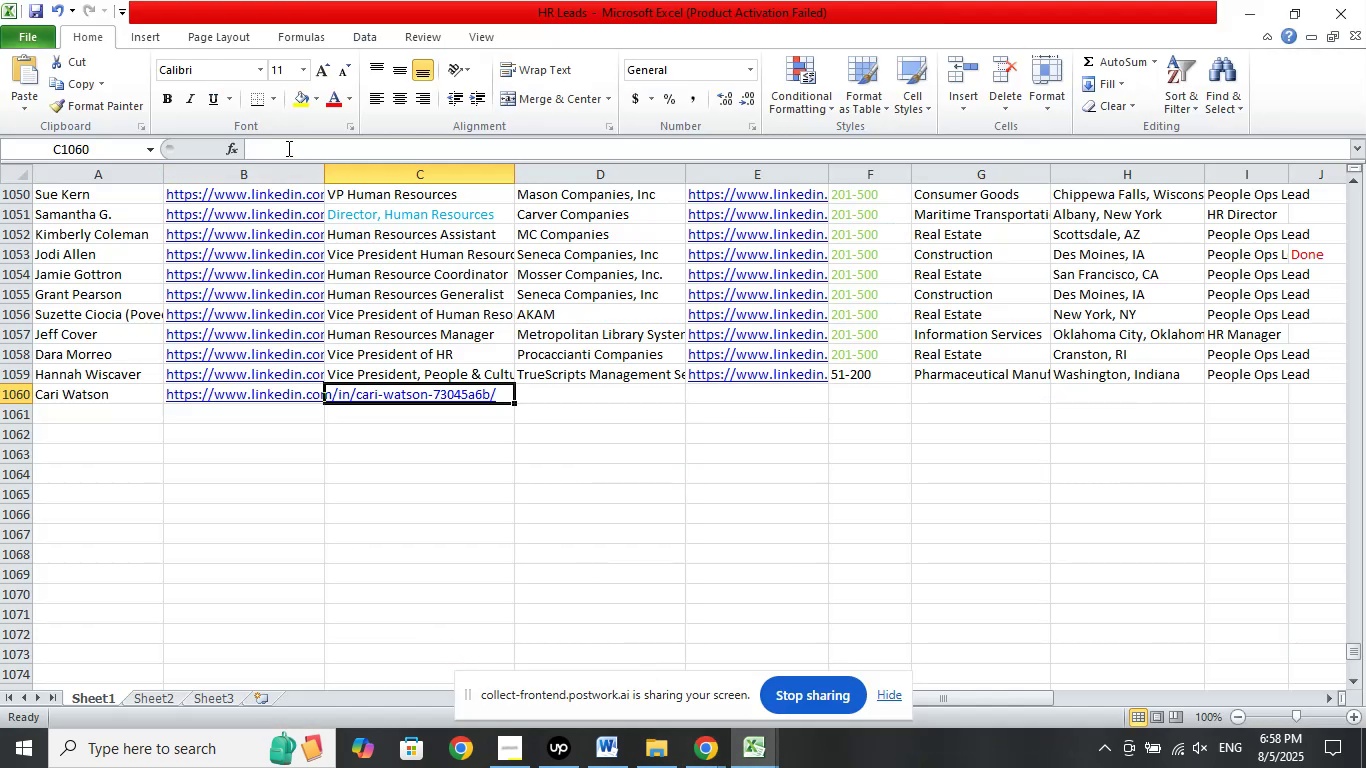 
right_click([286, 147])
 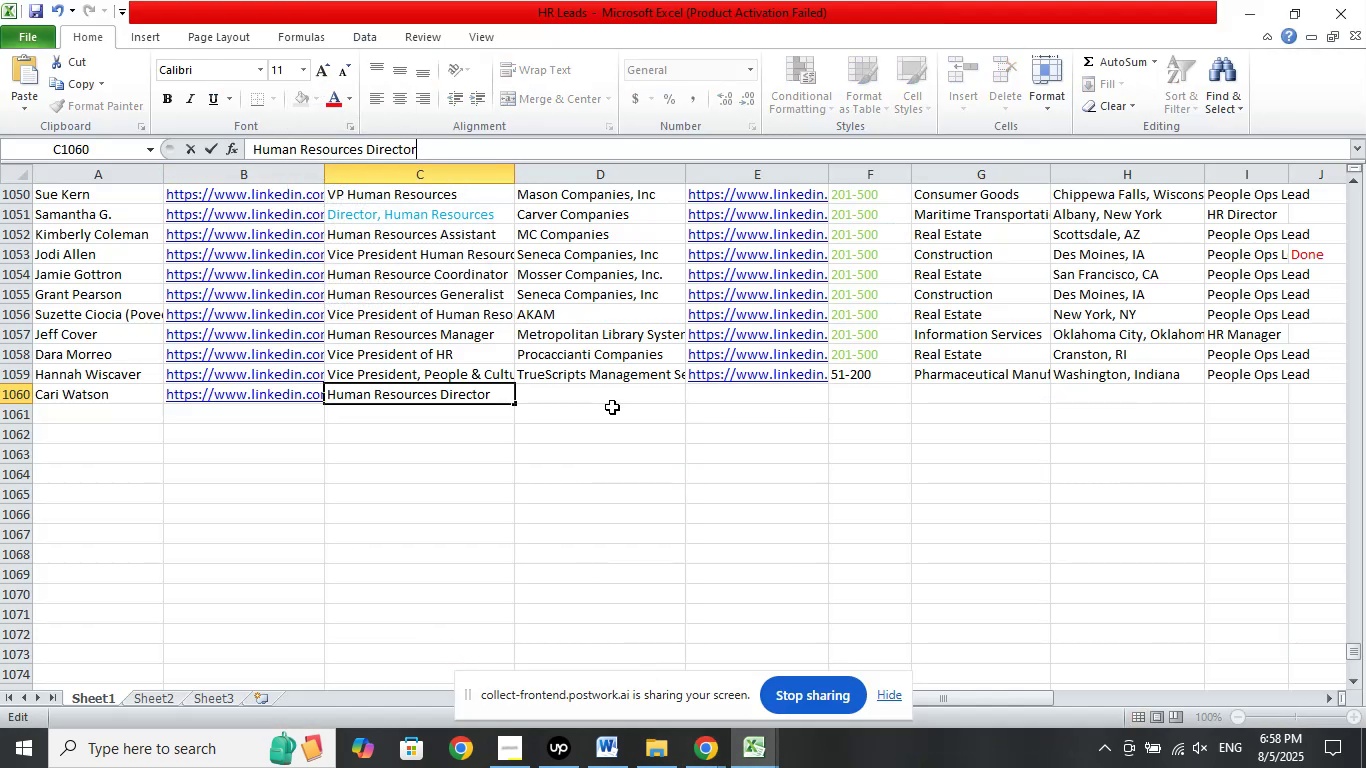 
left_click([598, 391])
 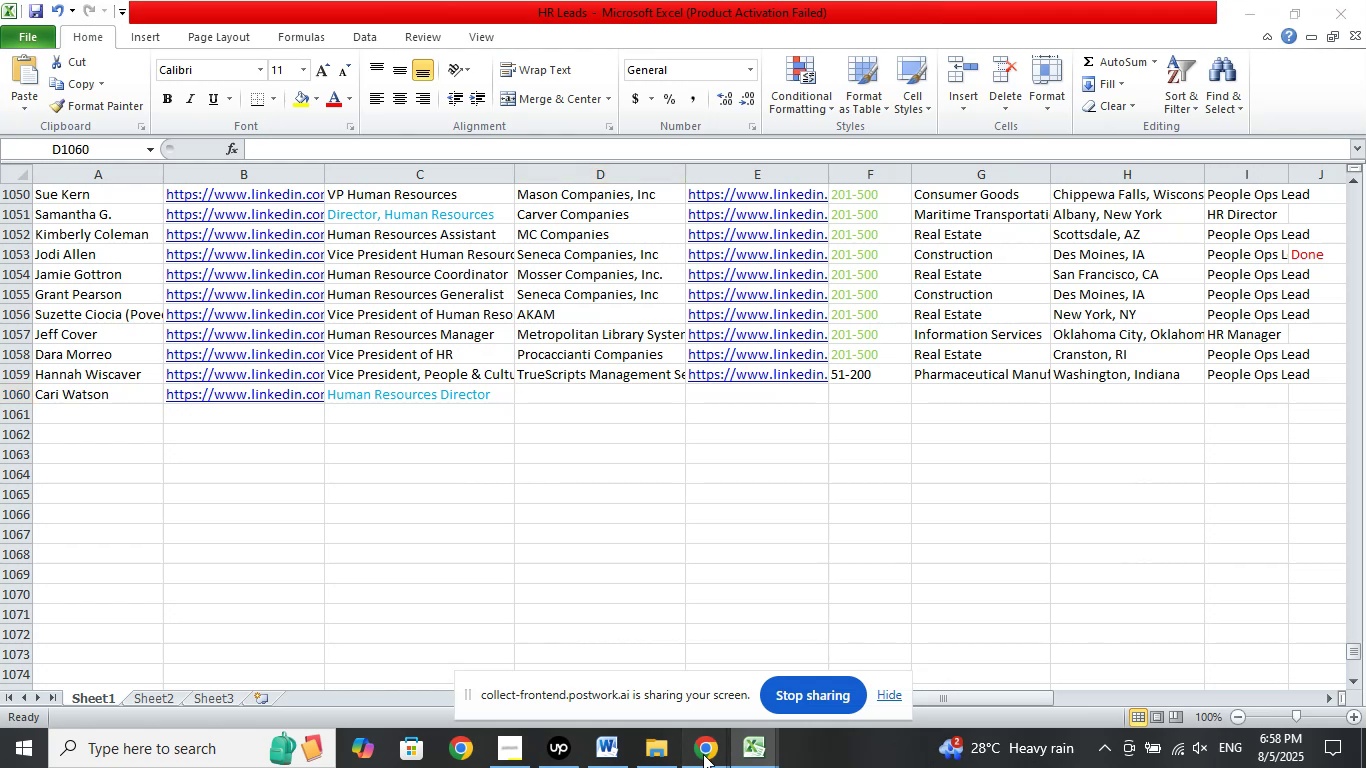 
double_click([618, 677])
 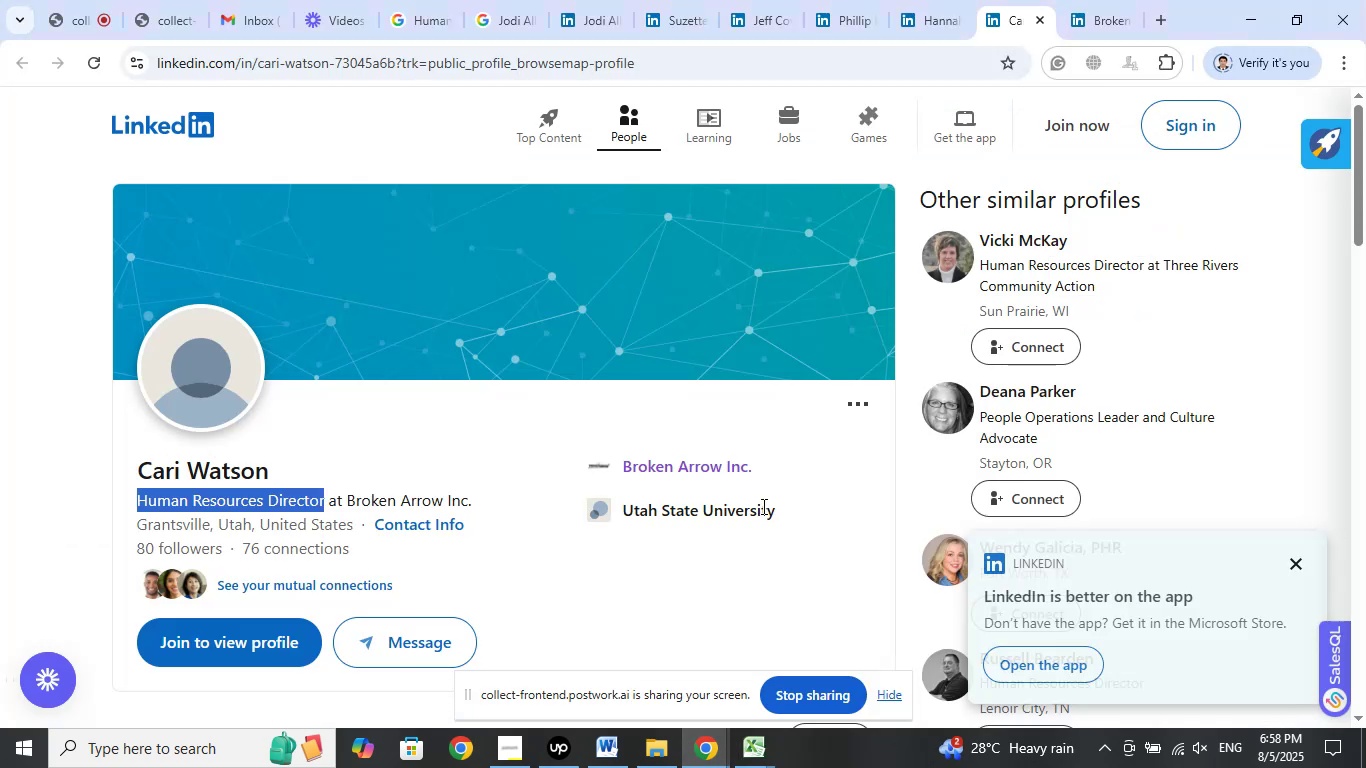 
scroll: coordinate [761, 511], scroll_direction: down, amount: 2.0
 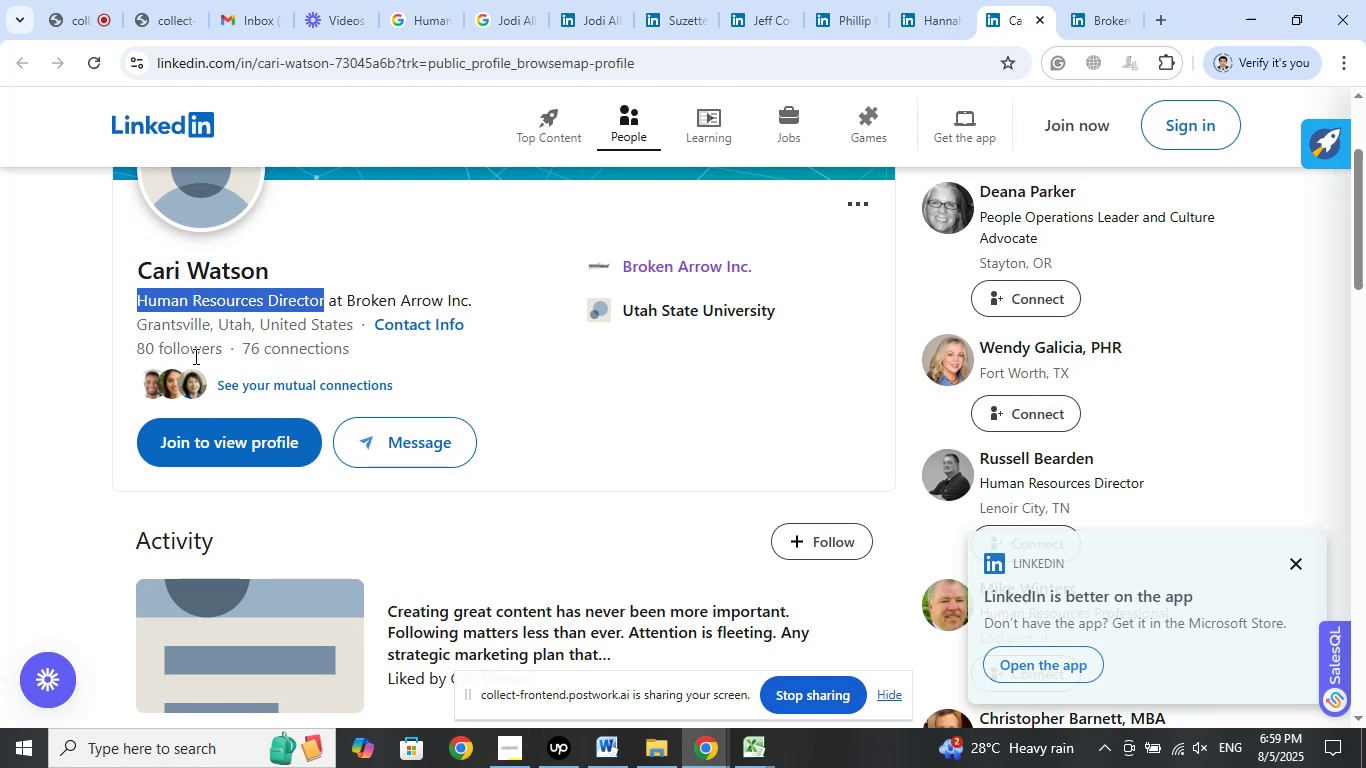 
wait(32.2)
 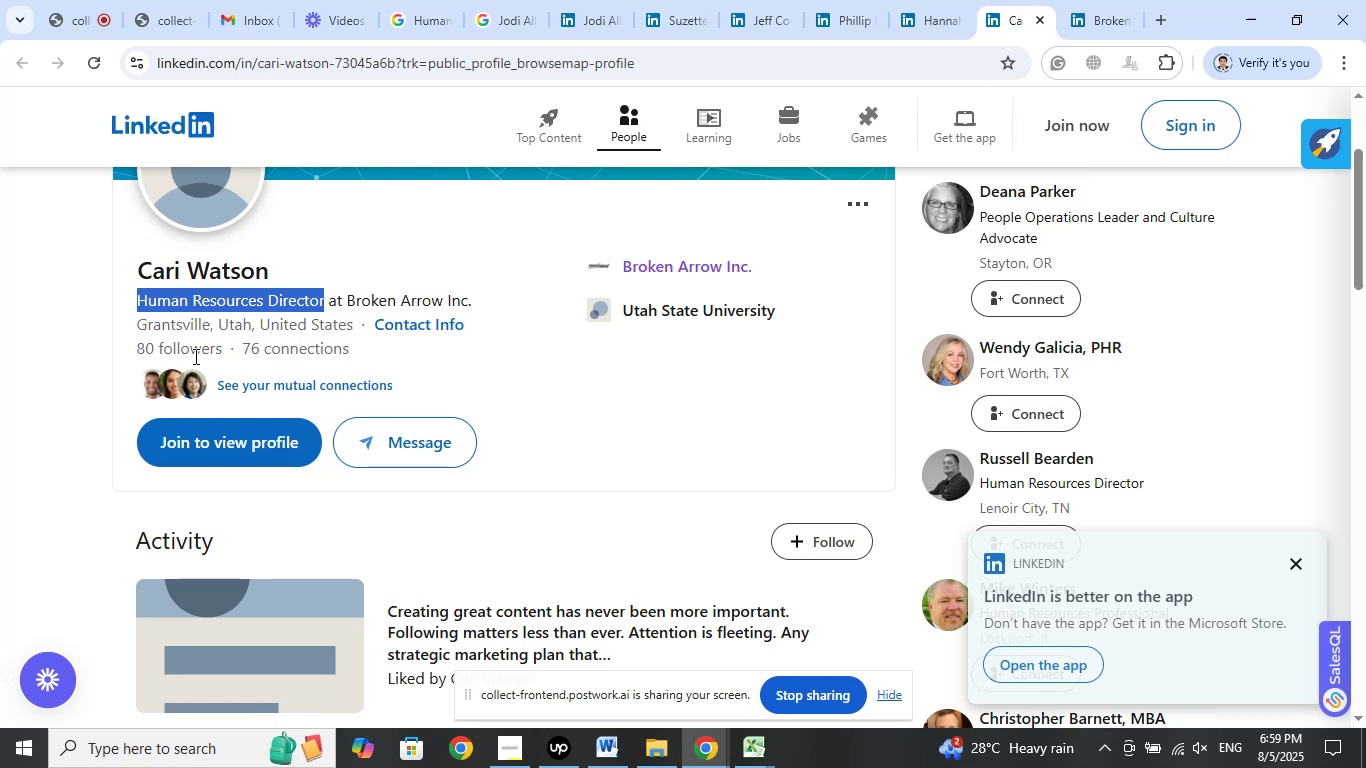 
left_click([1103, 0])
 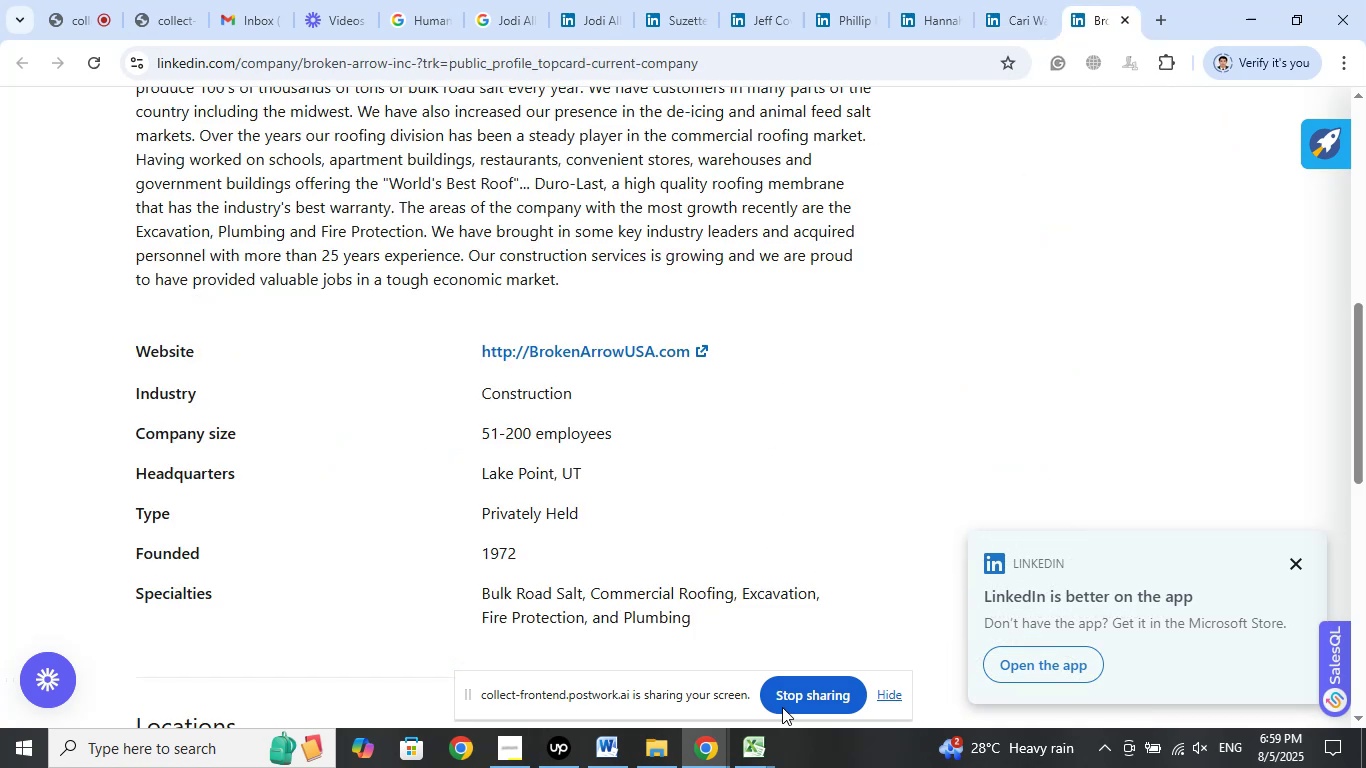 
left_click([755, 744])
 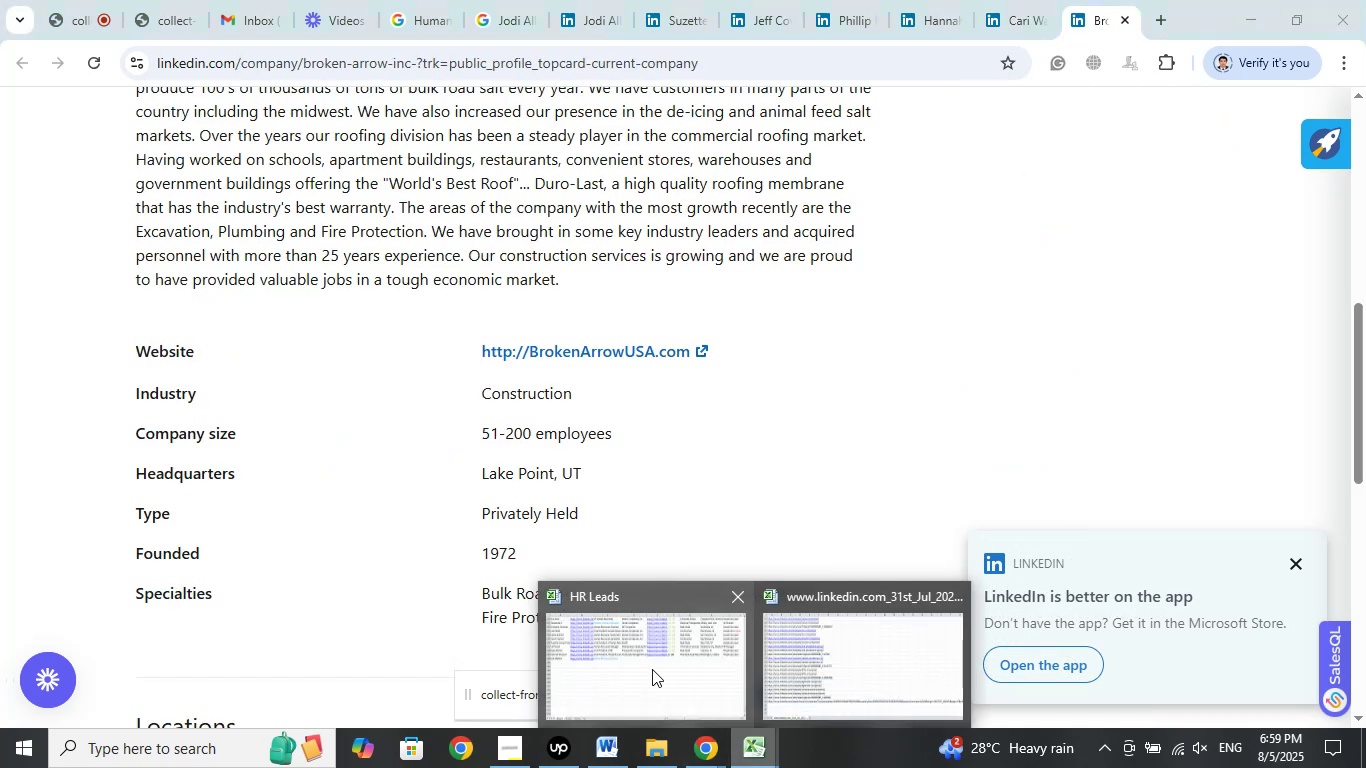 
left_click([652, 669])
 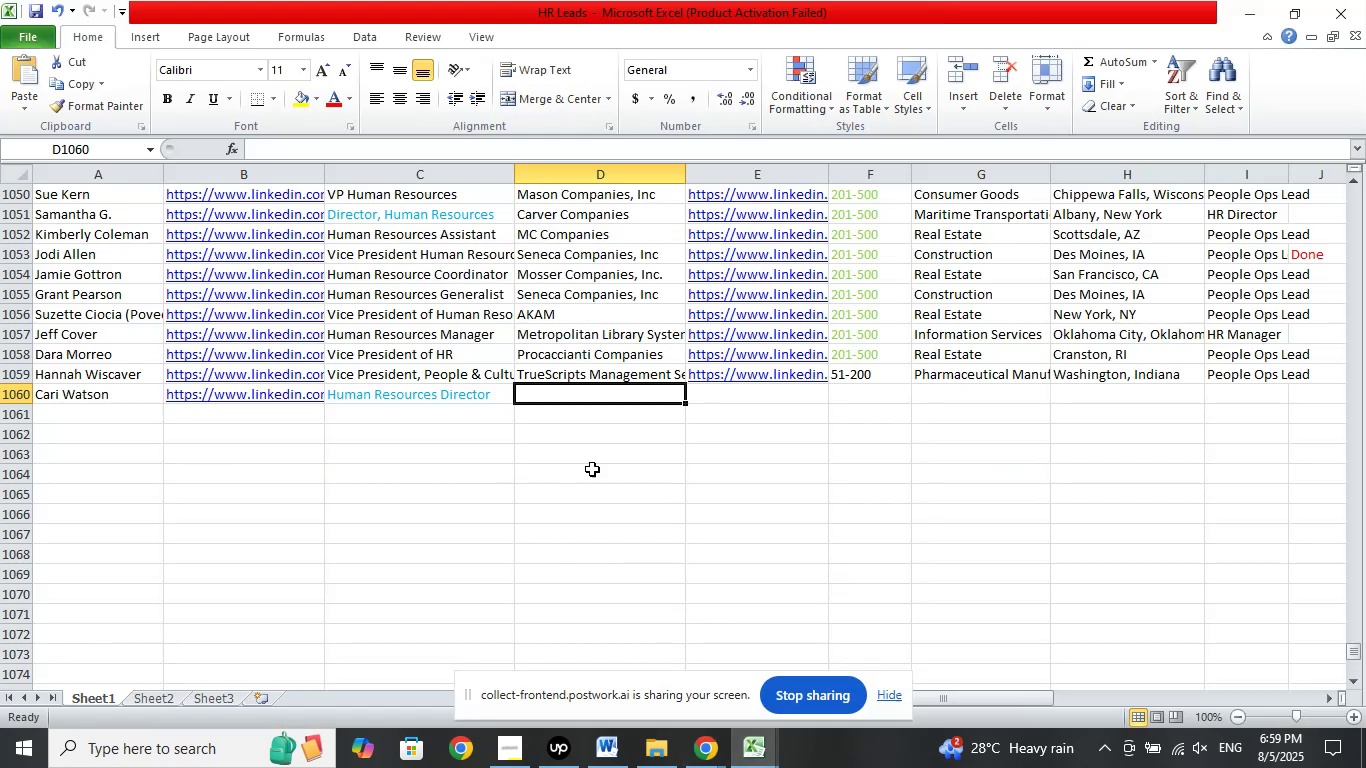 
left_click([711, 743])
 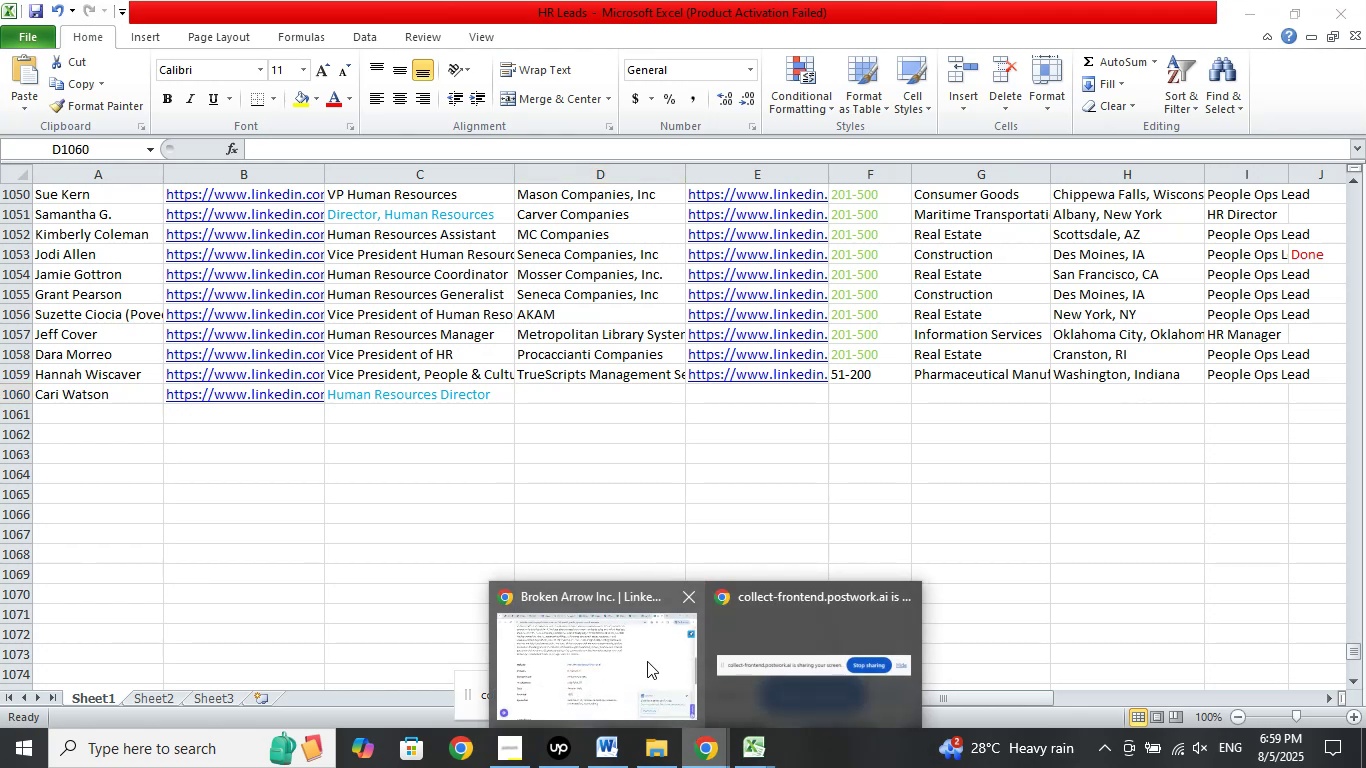 
left_click([647, 661])
 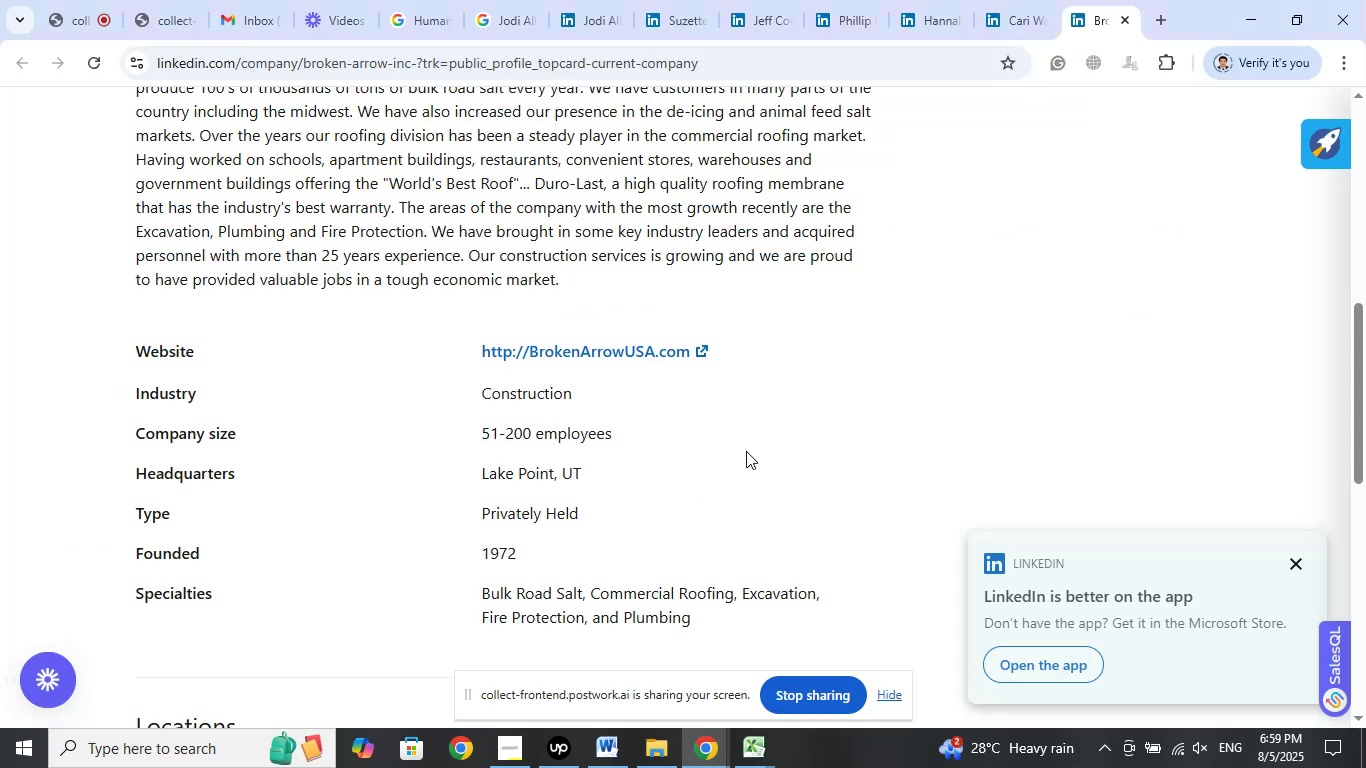 
scroll: coordinate [873, 397], scroll_direction: up, amount: 8.0
 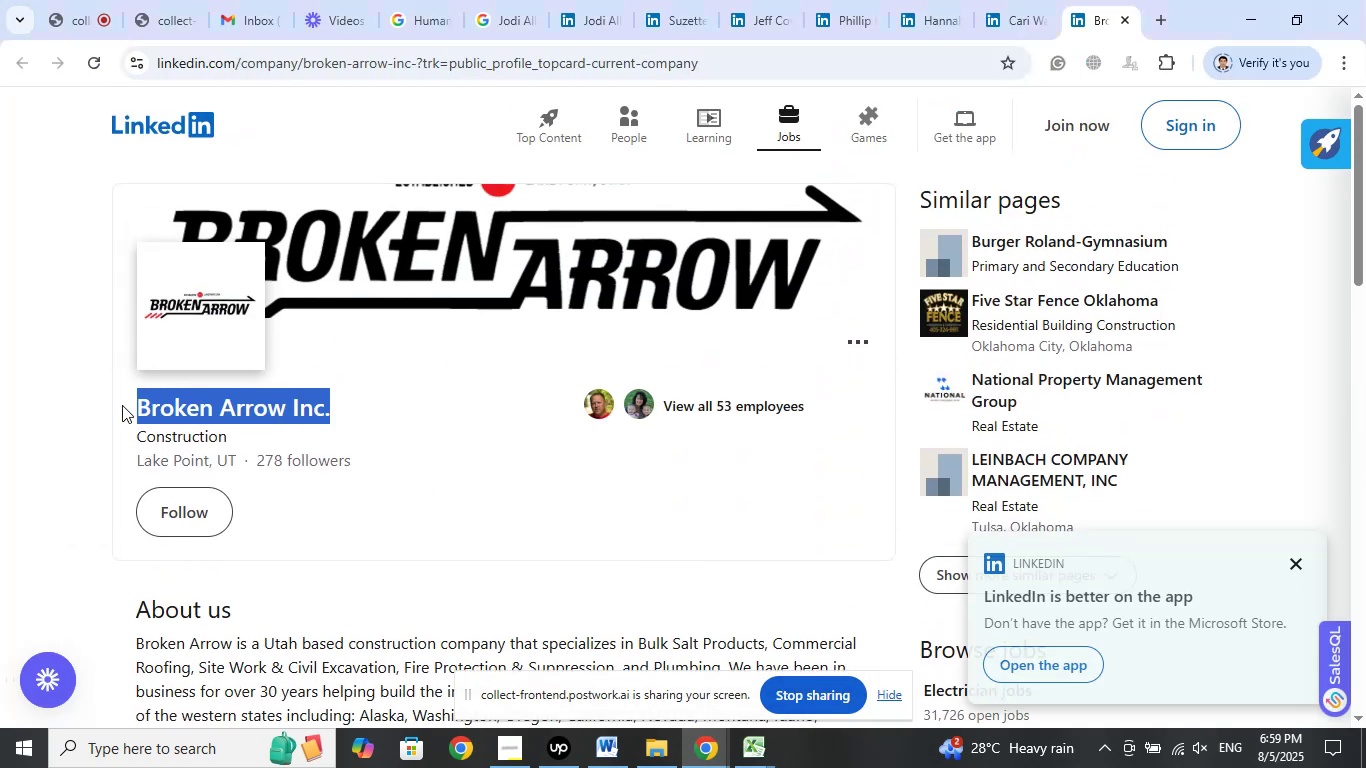 
right_click([207, 415])
 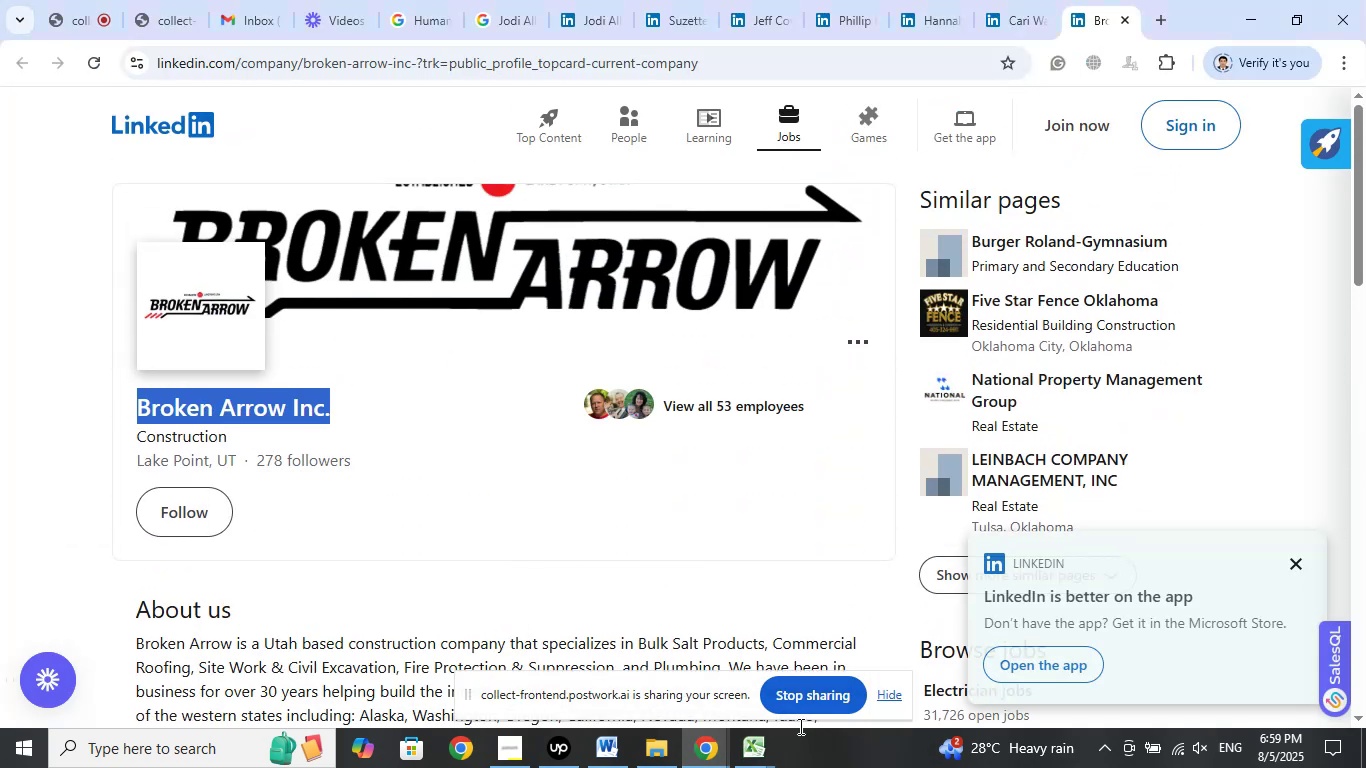 
left_click([762, 740])
 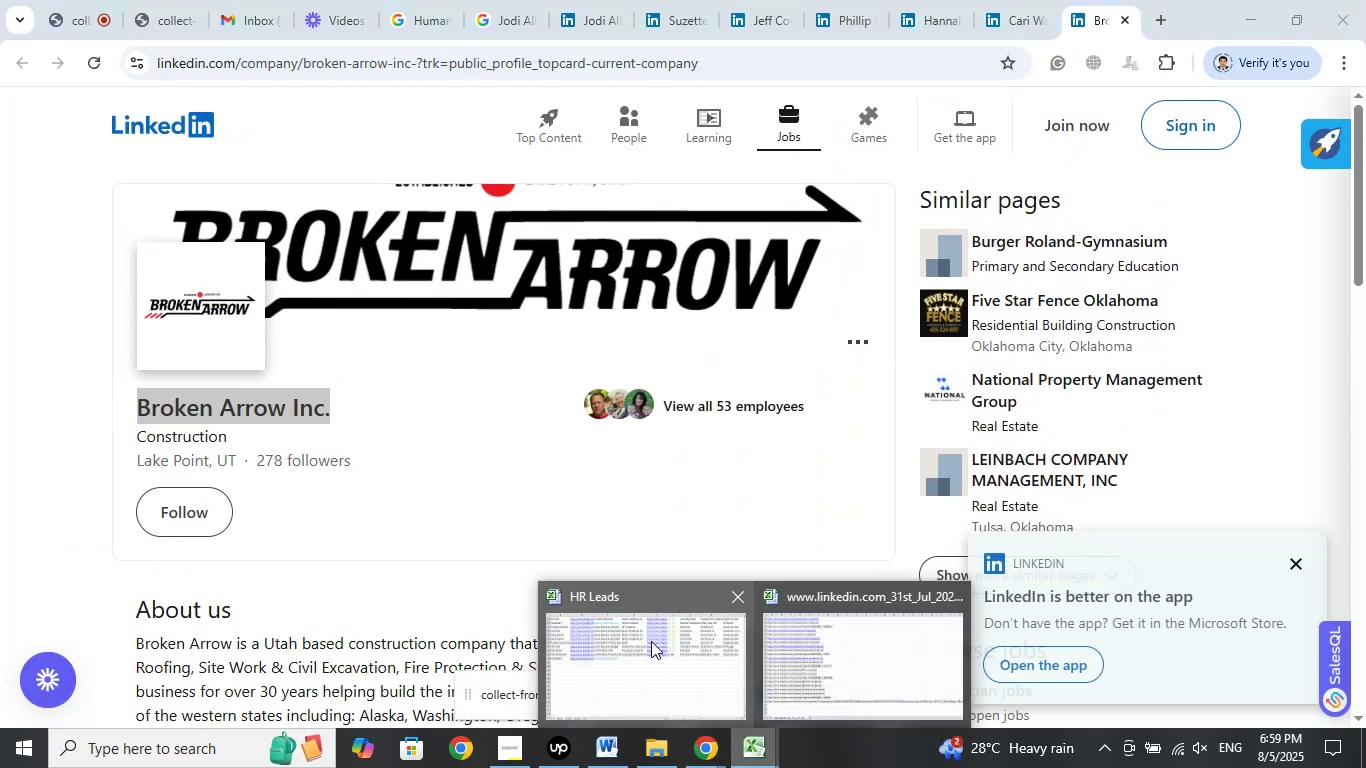 
left_click([648, 640])
 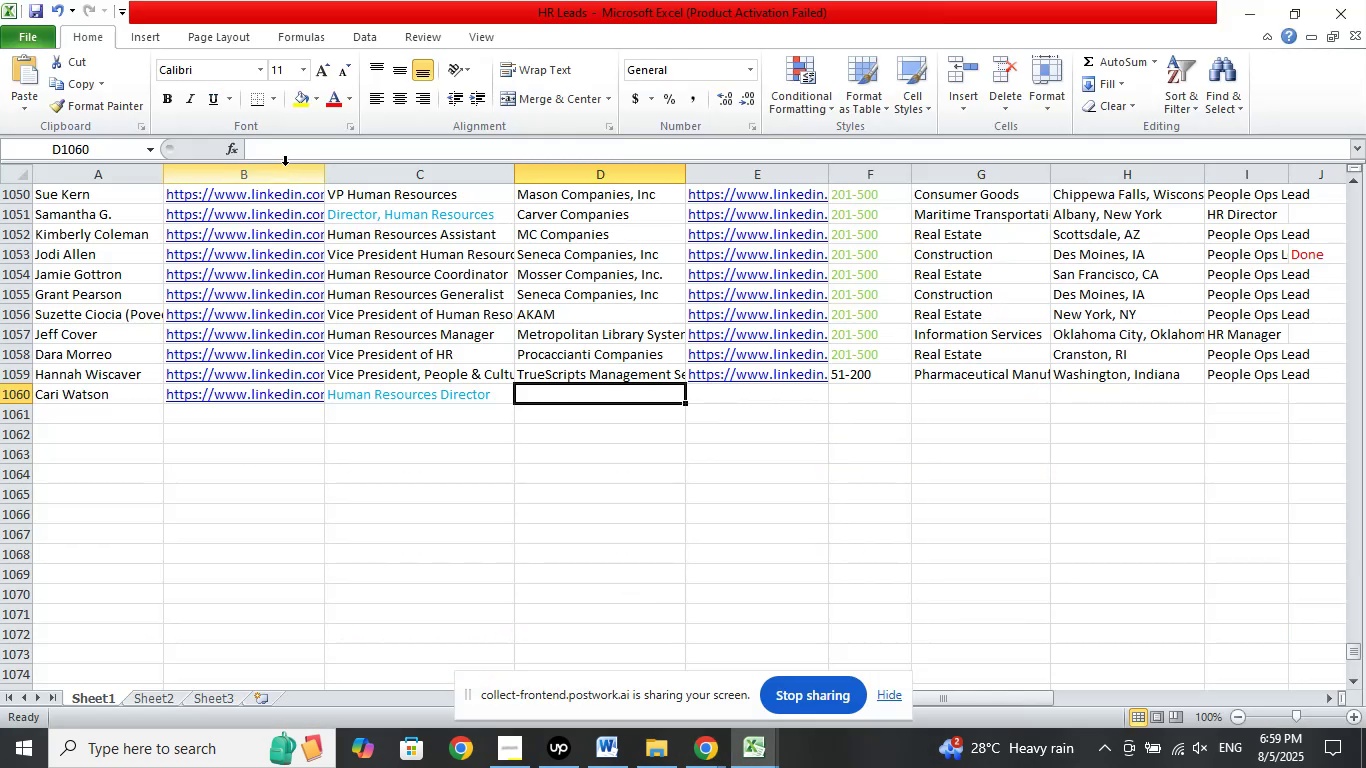 
left_click([280, 148])
 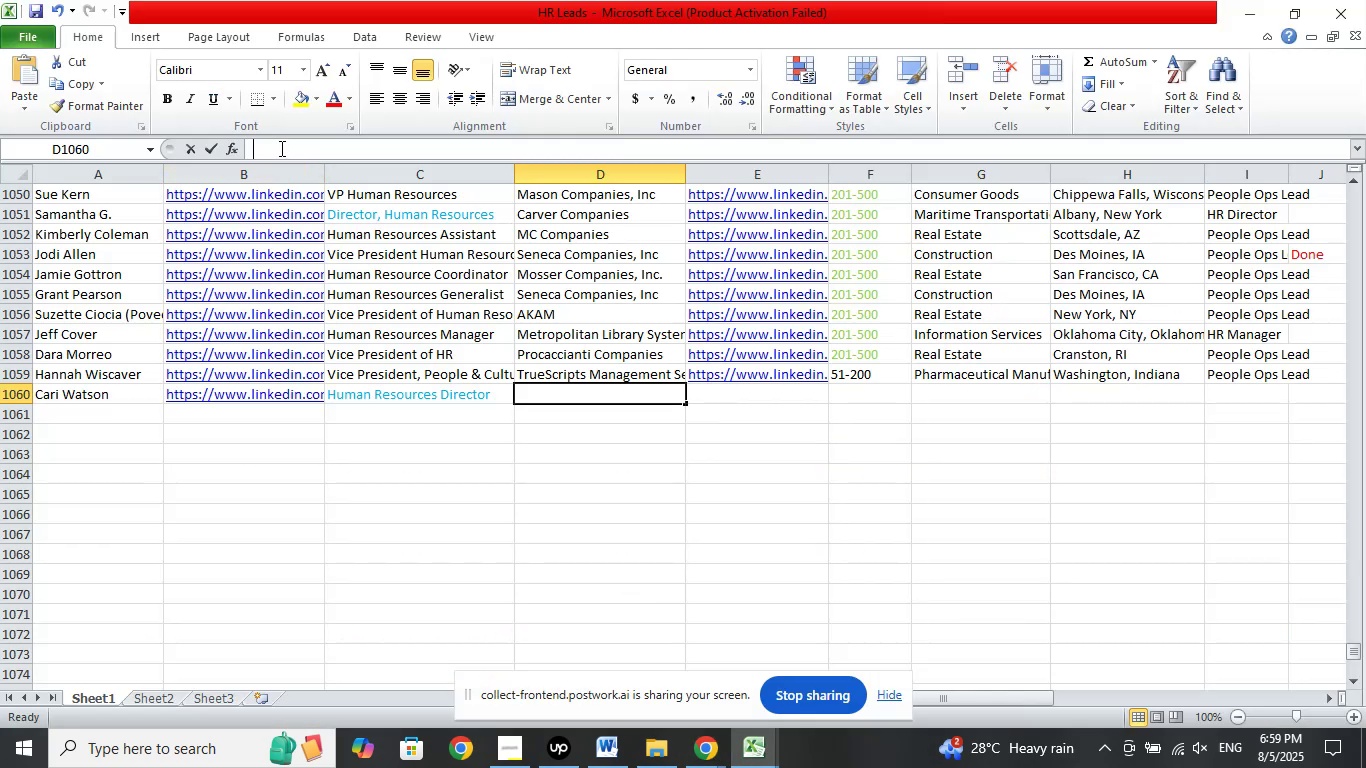 
right_click([280, 148])
 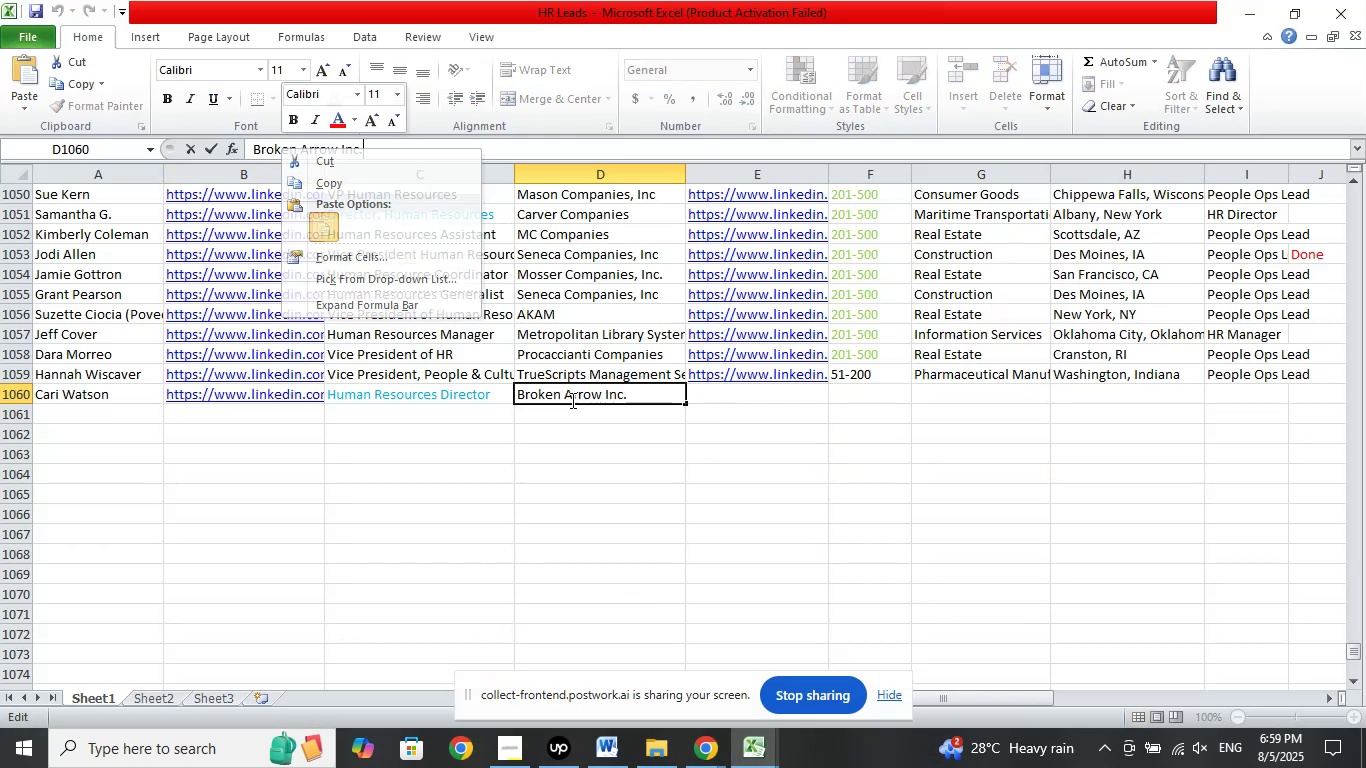 
left_click([653, 478])
 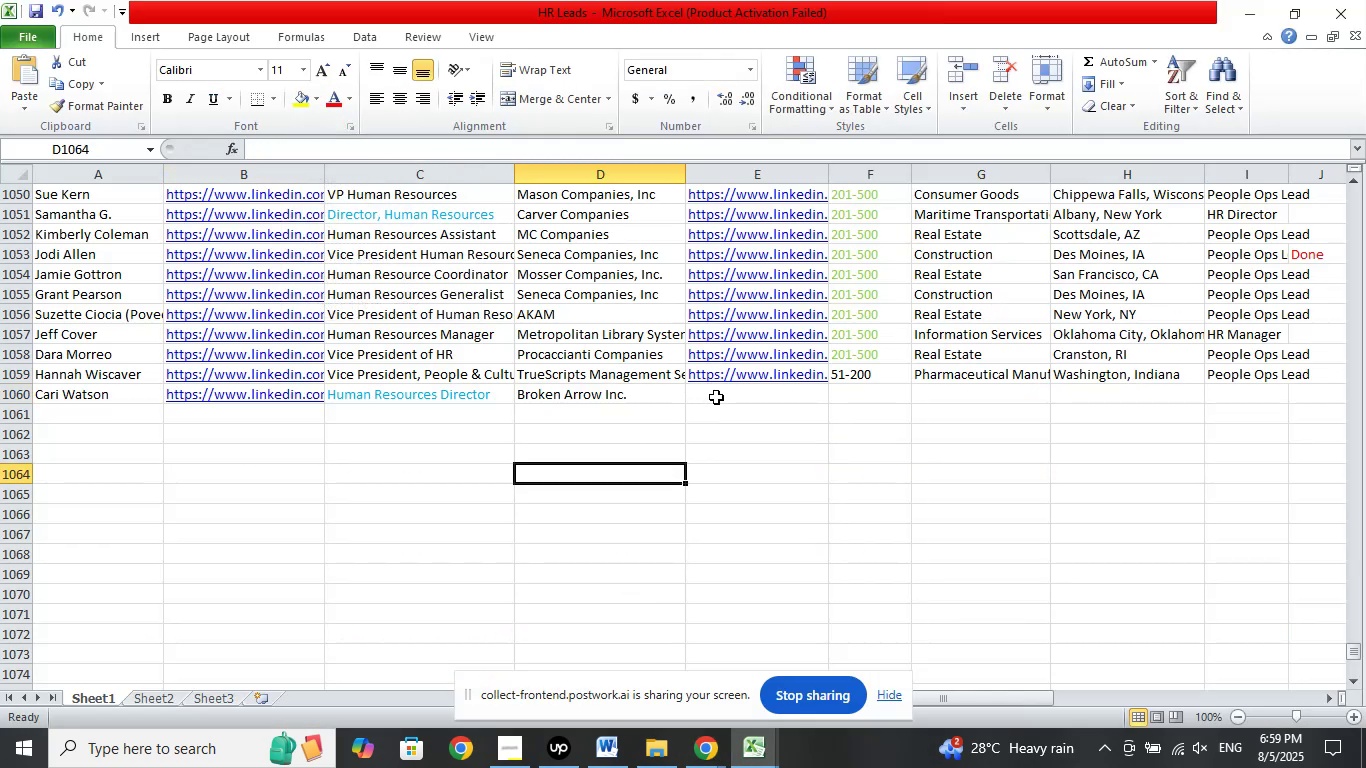 
left_click([716, 397])
 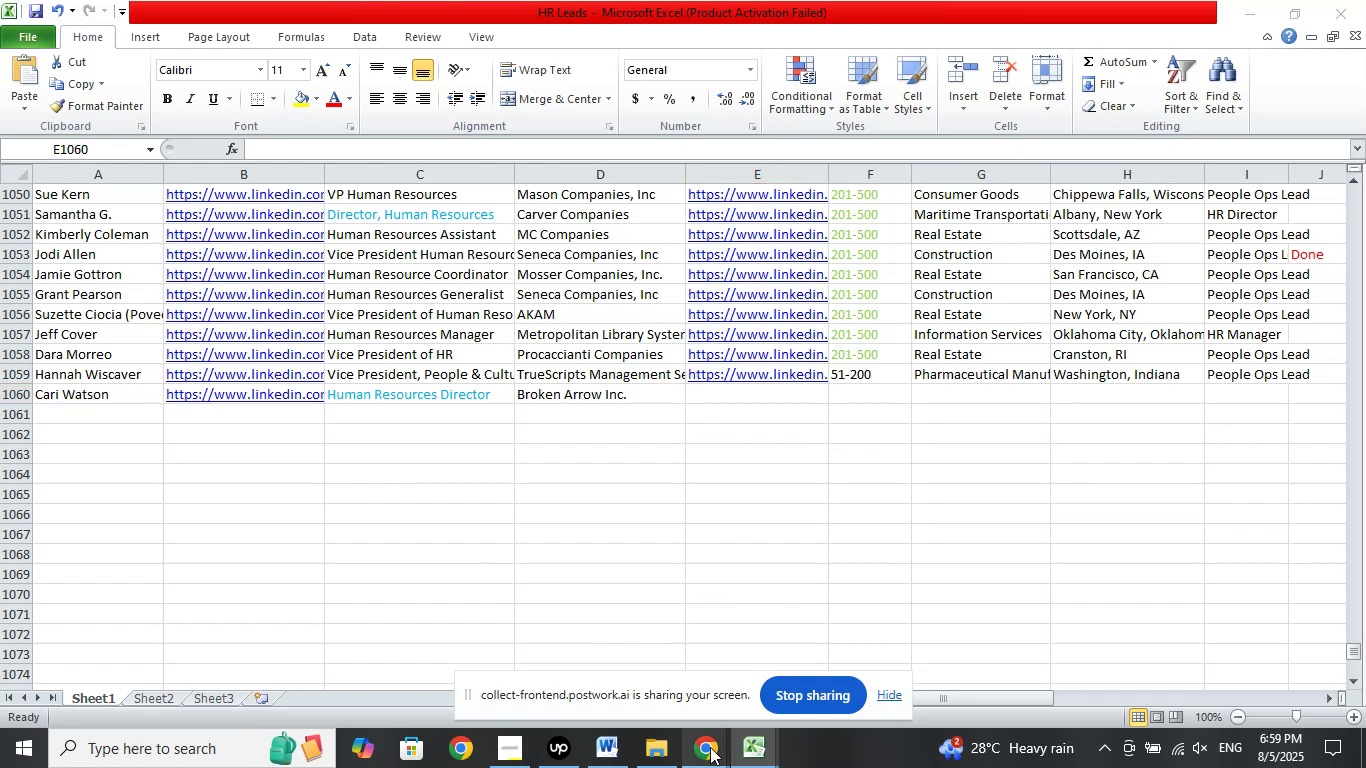 
double_click([625, 666])
 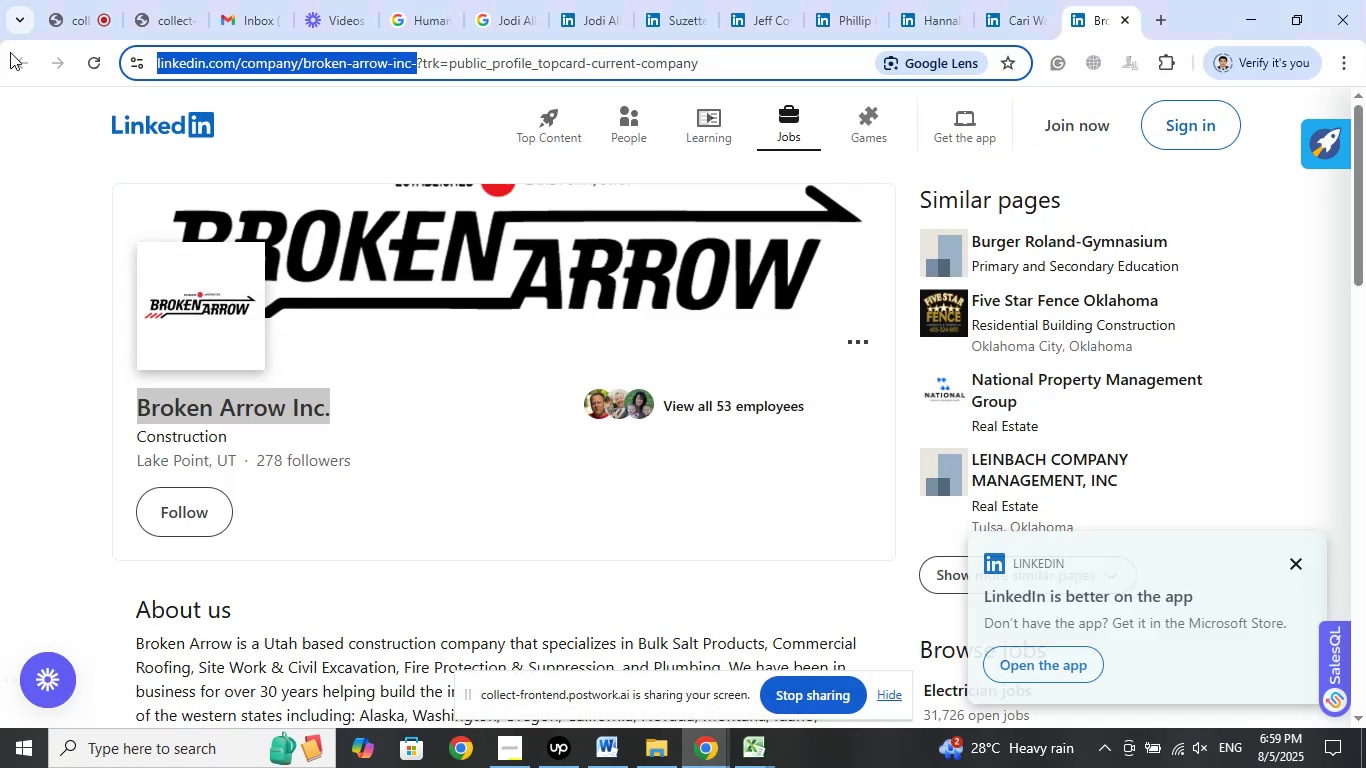 
right_click([403, 59])
 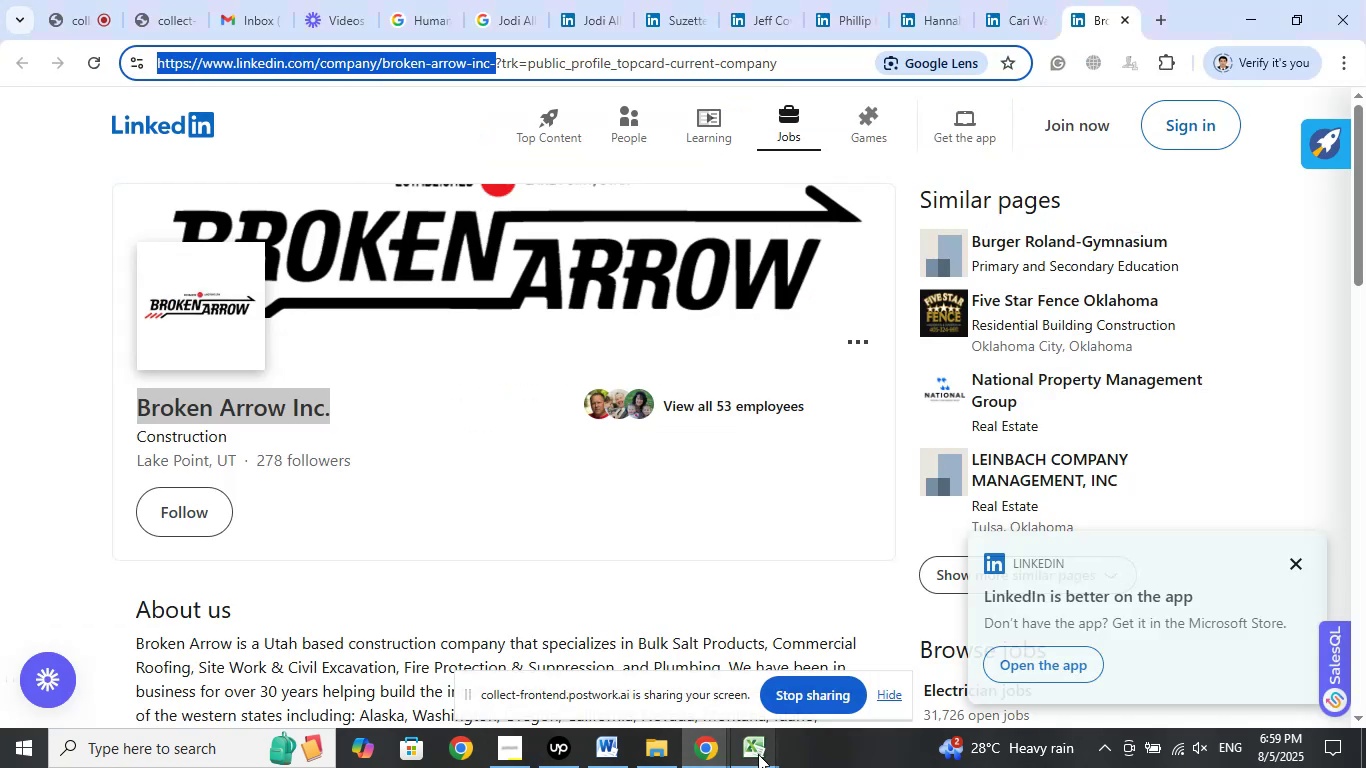 
double_click([681, 667])
 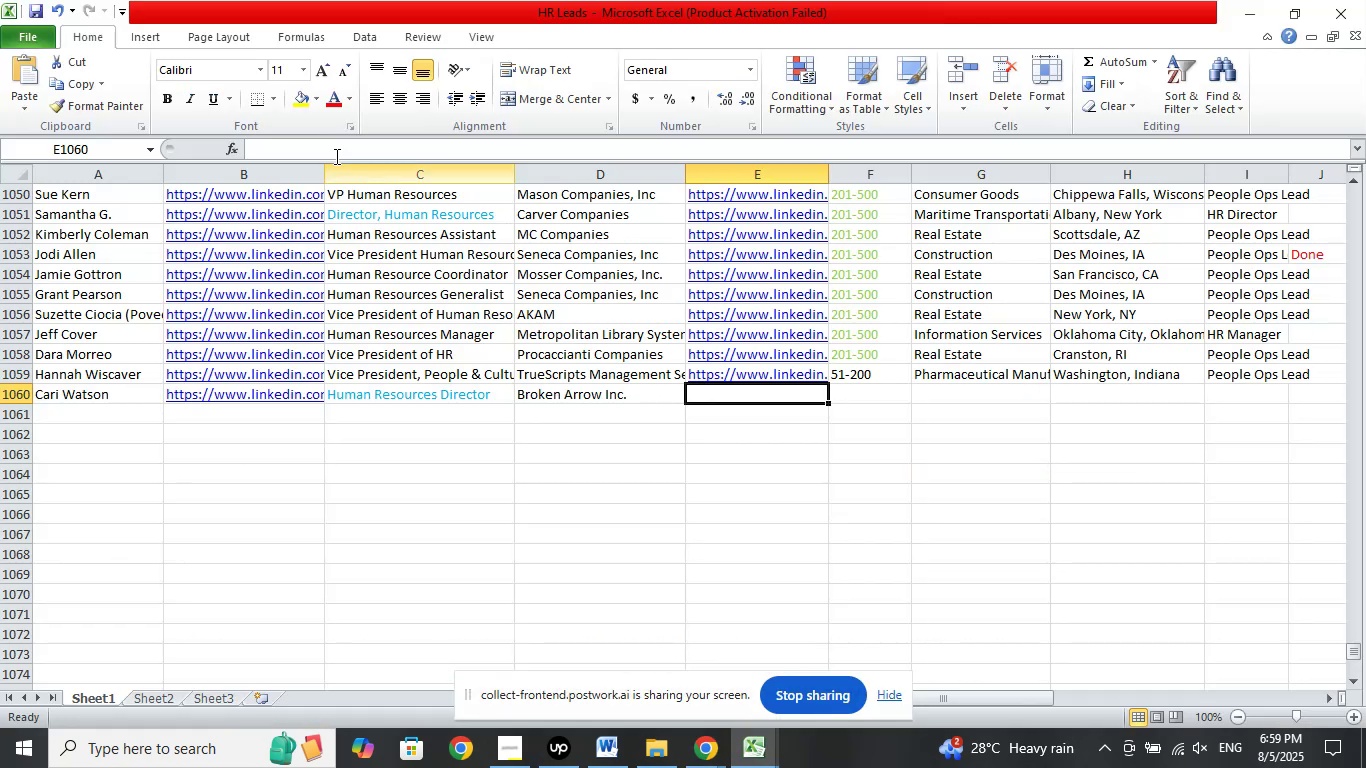 
left_click([323, 150])
 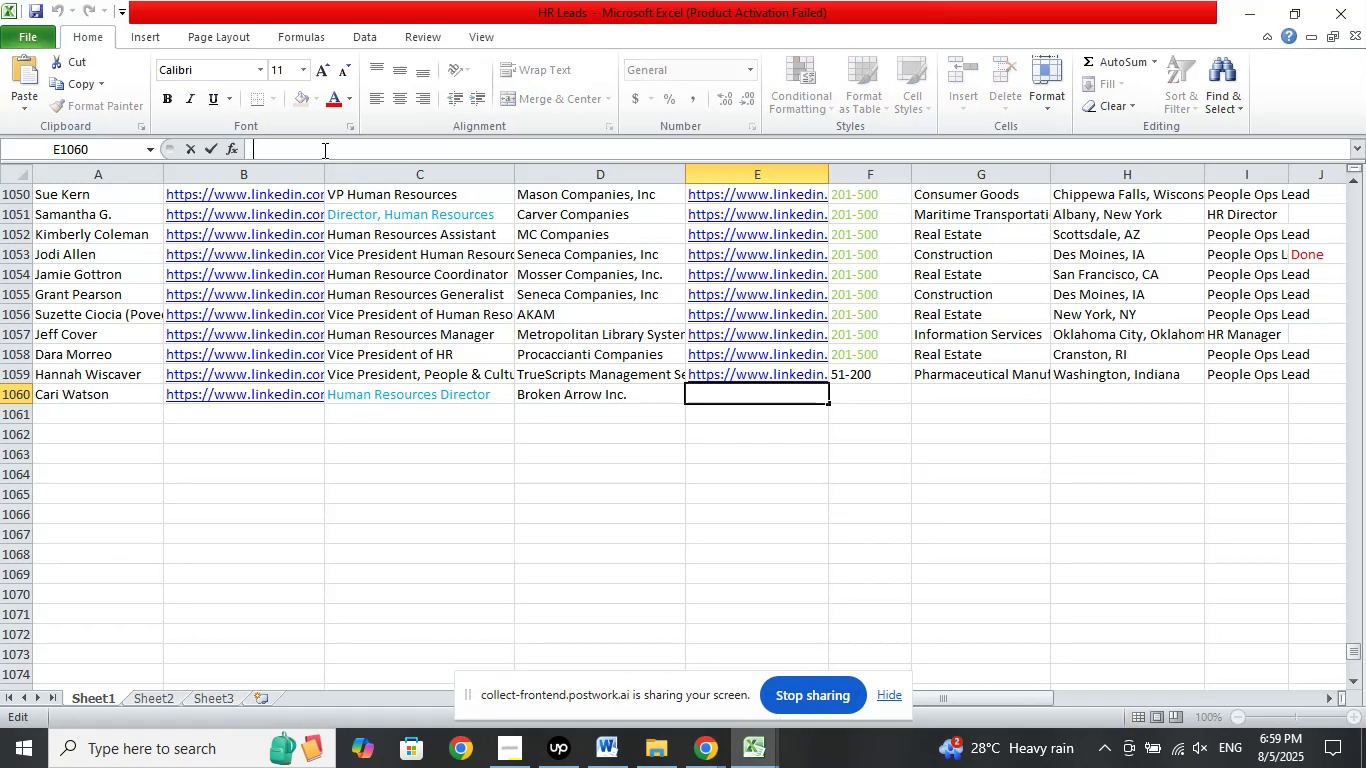 
right_click([323, 150])
 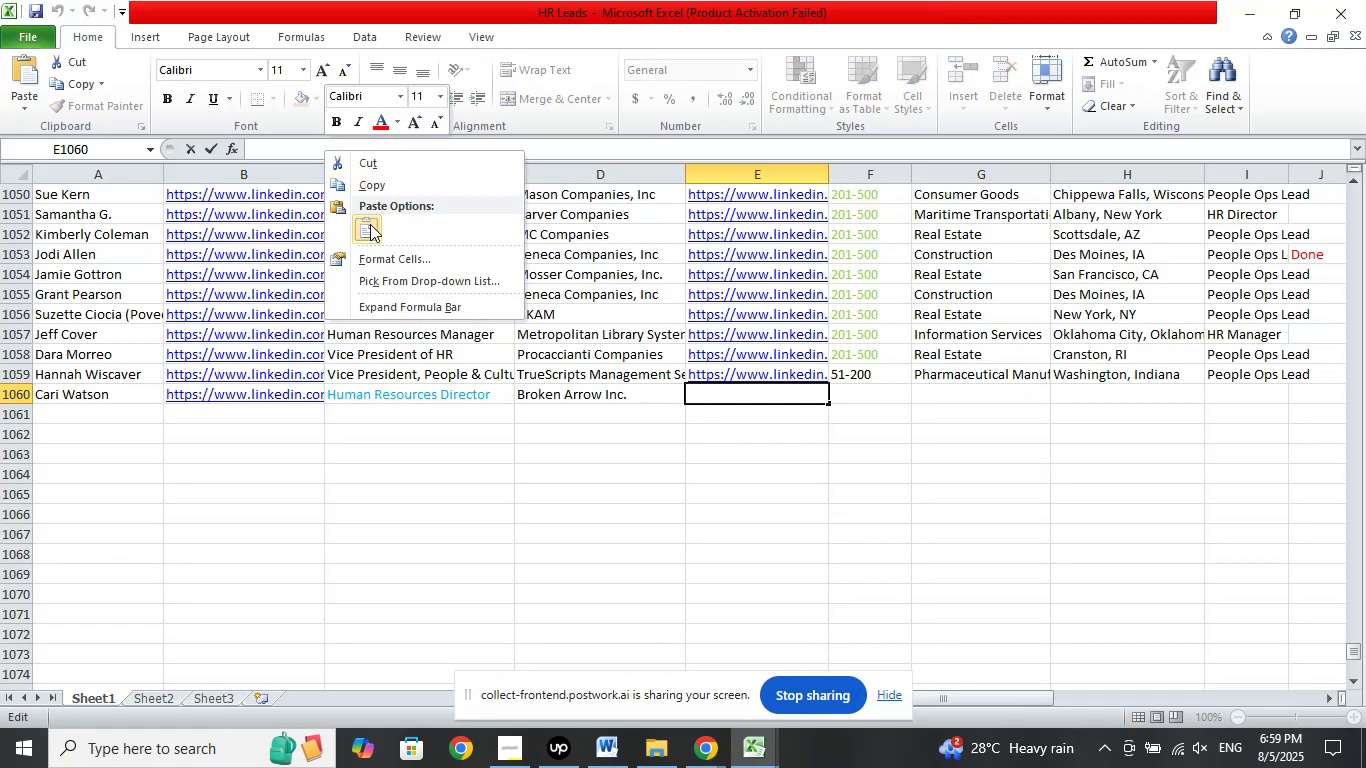 
left_click([370, 226])
 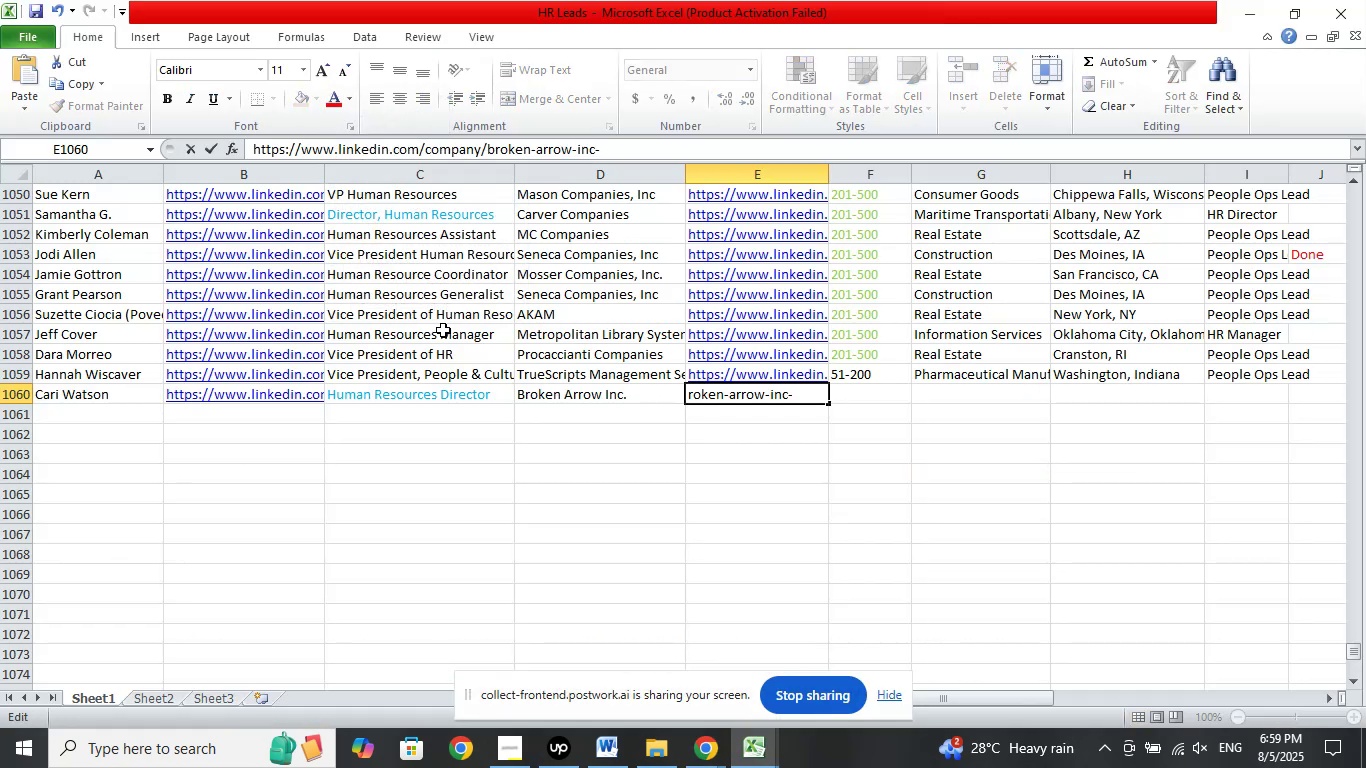 
key(NumpadDivide)
 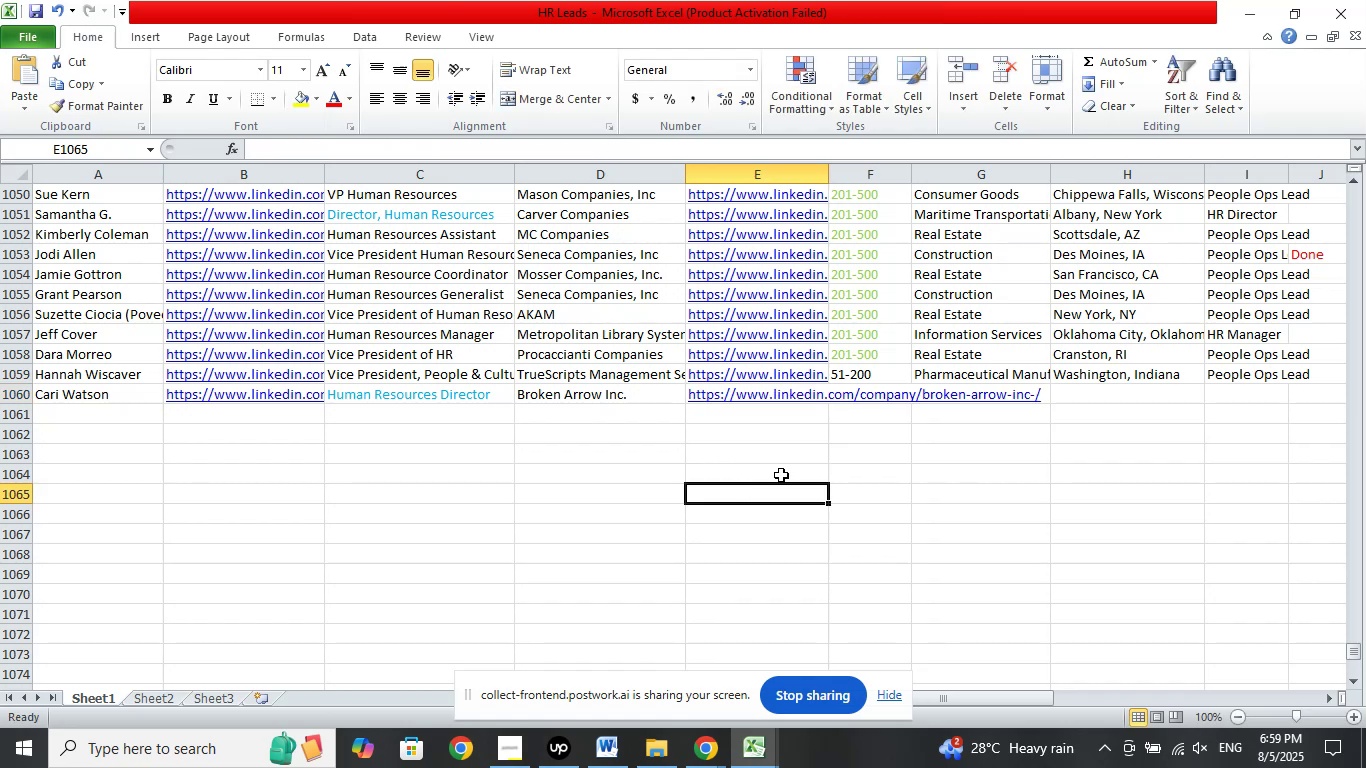 
left_click([871, 394])
 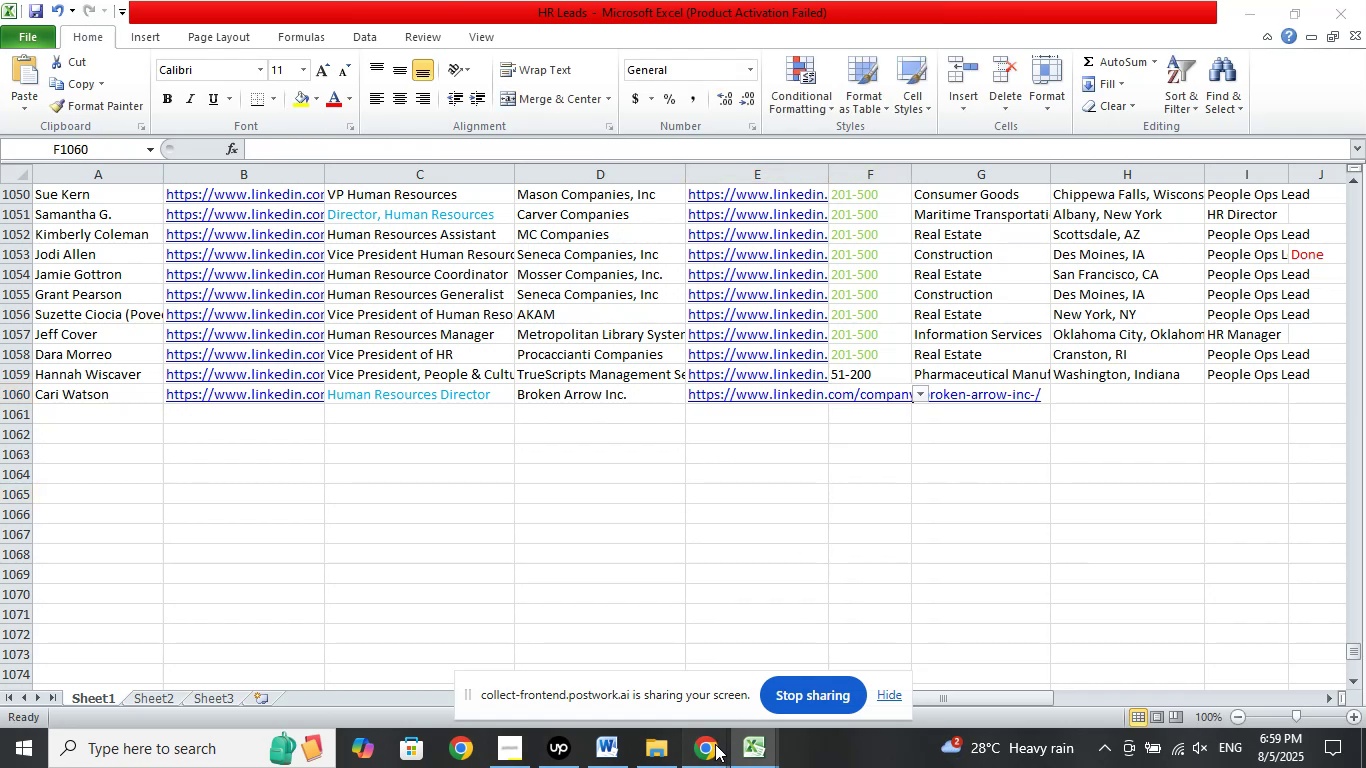 
double_click([665, 686])
 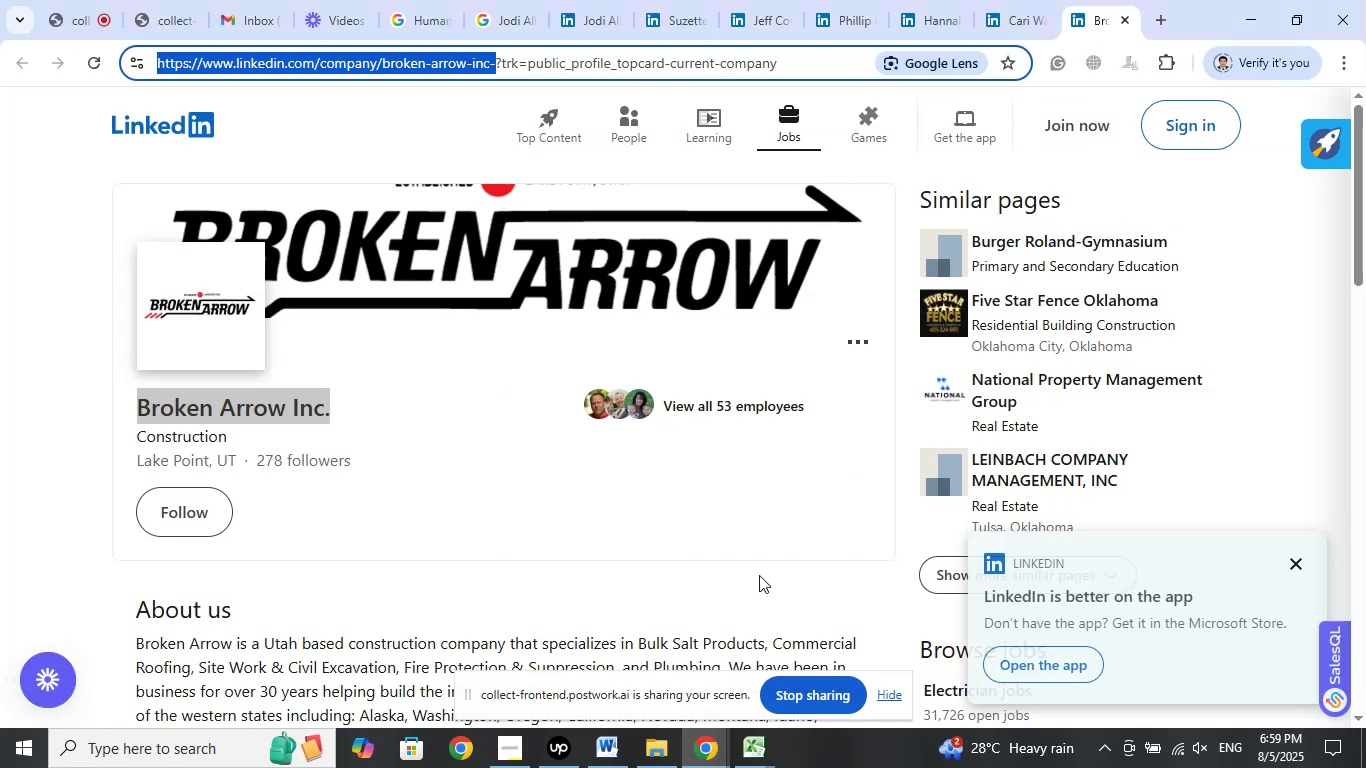 
scroll: coordinate [720, 495], scroll_direction: down, amount: 4.0
 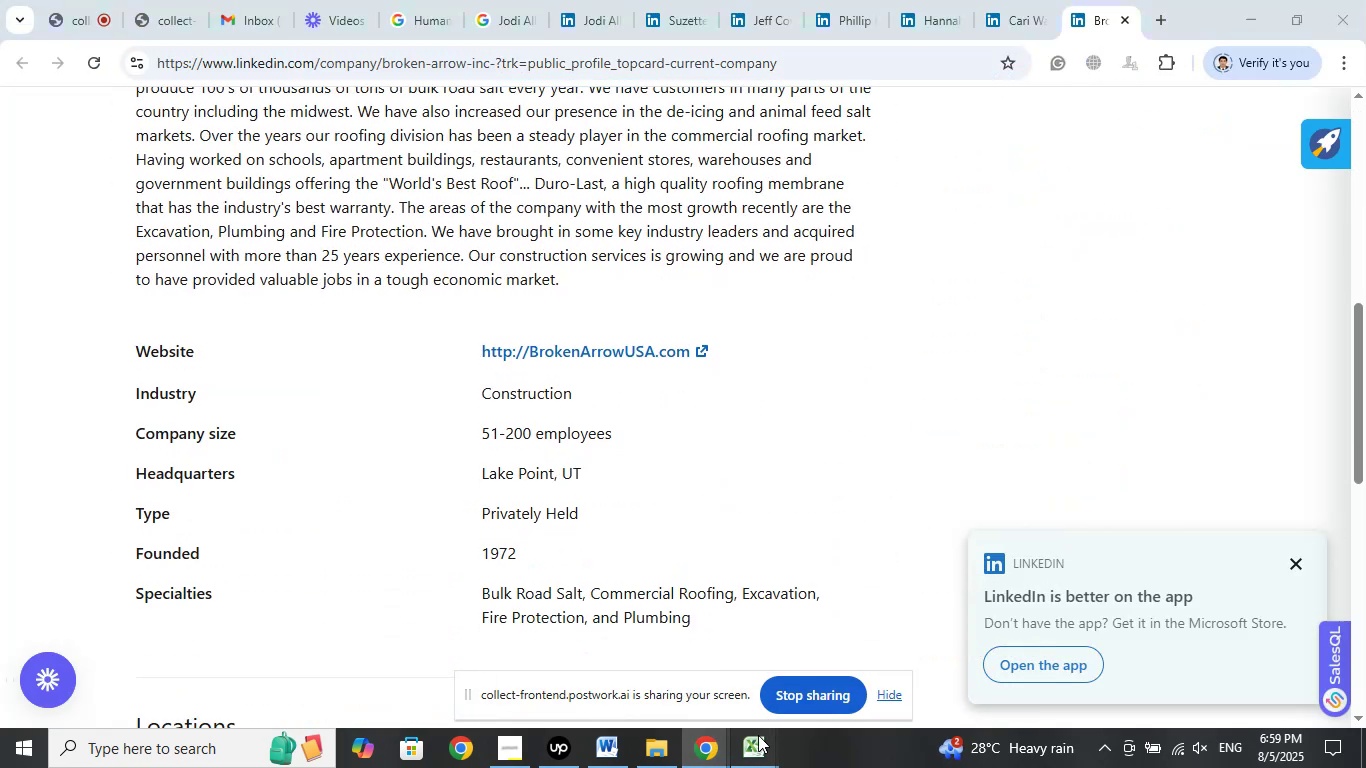 
double_click([709, 677])
 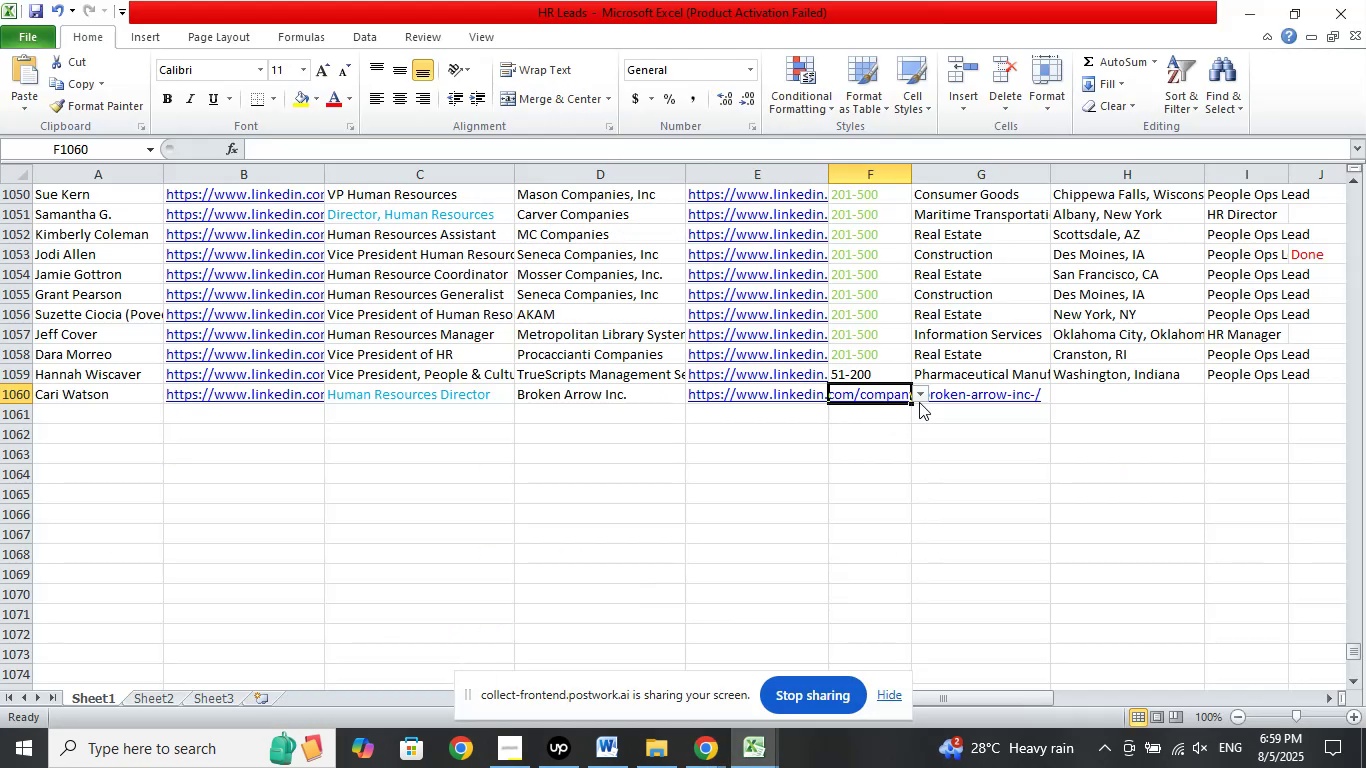 
left_click([925, 395])
 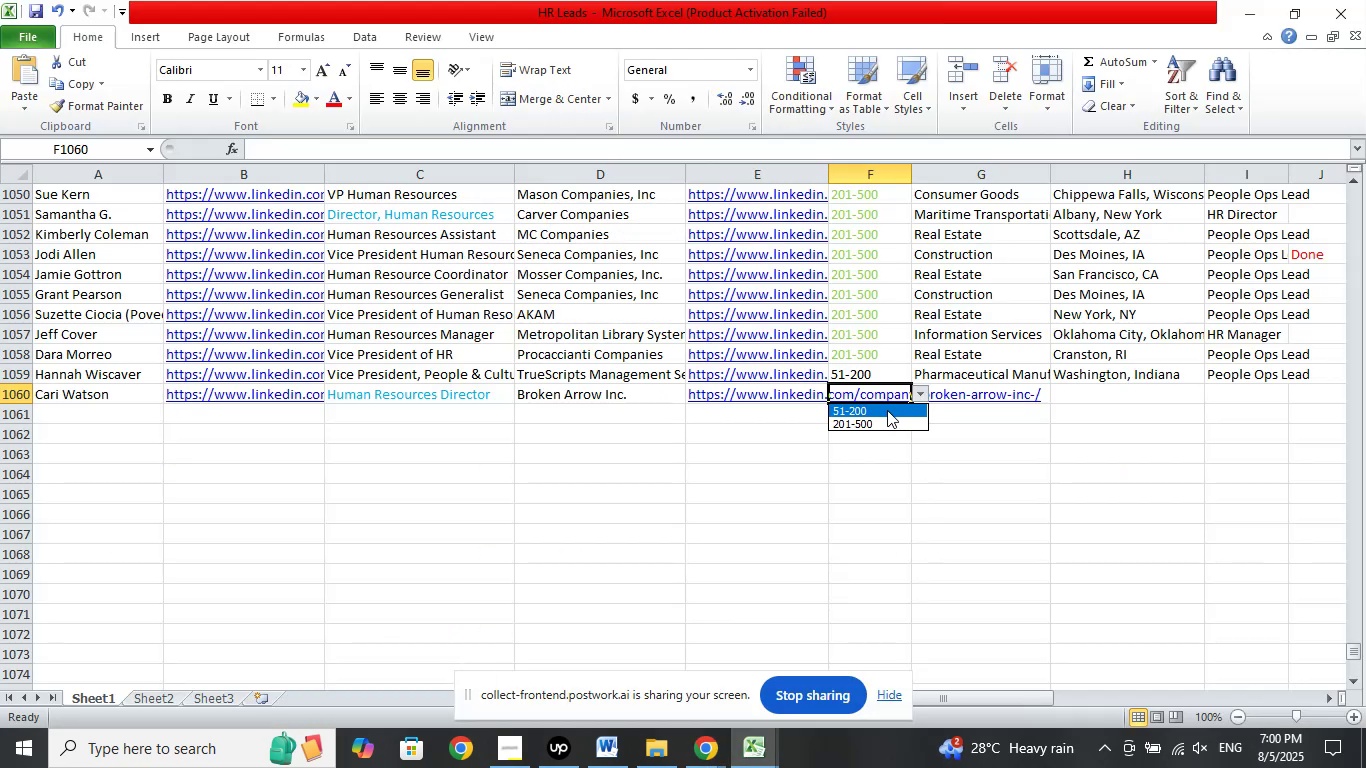 
left_click([887, 410])
 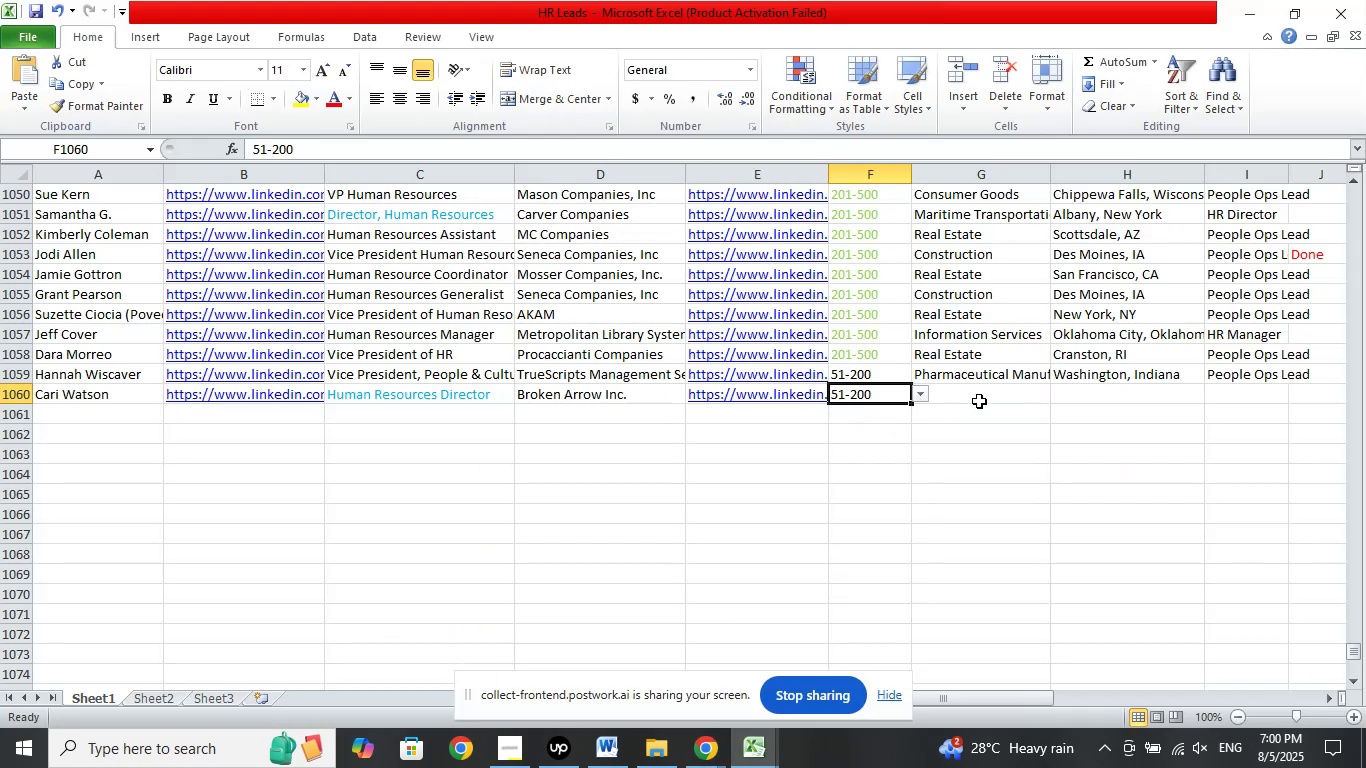 
left_click([979, 401])
 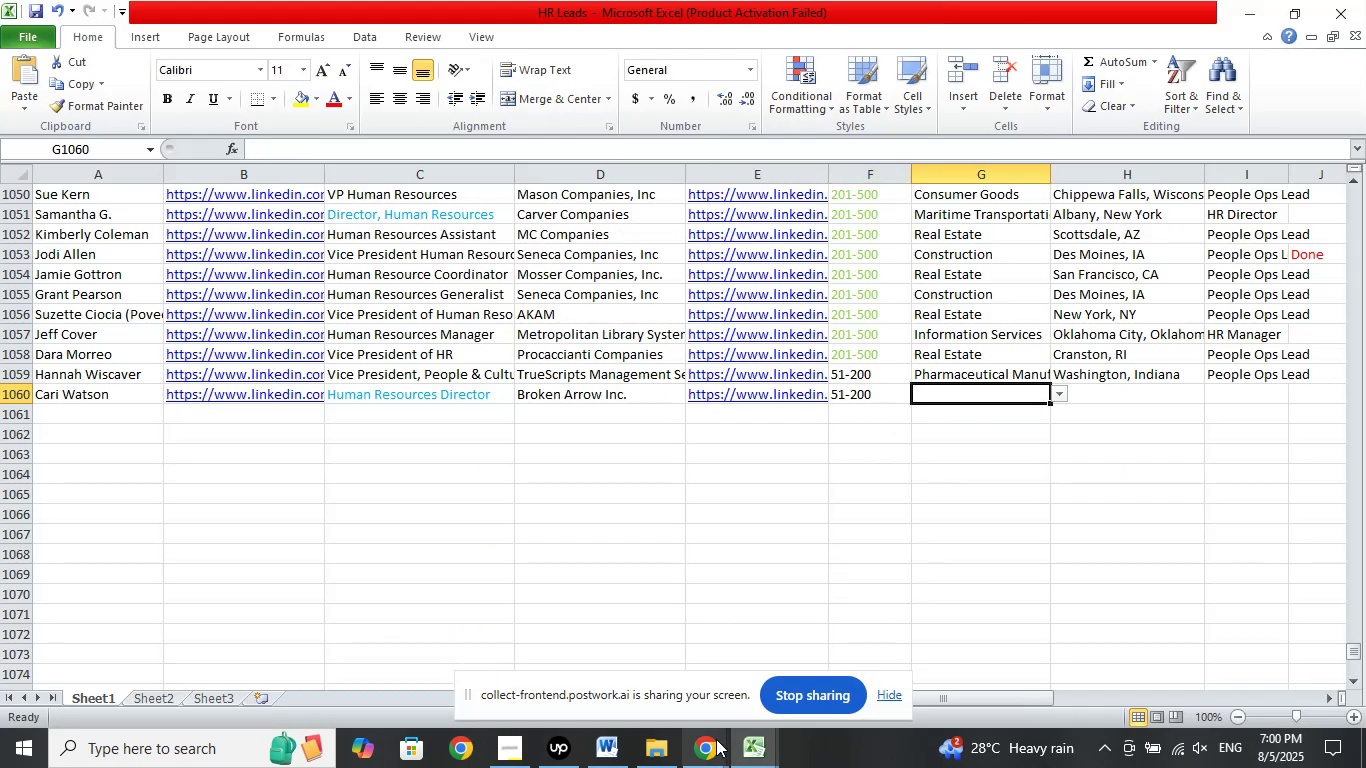 
left_click([710, 746])
 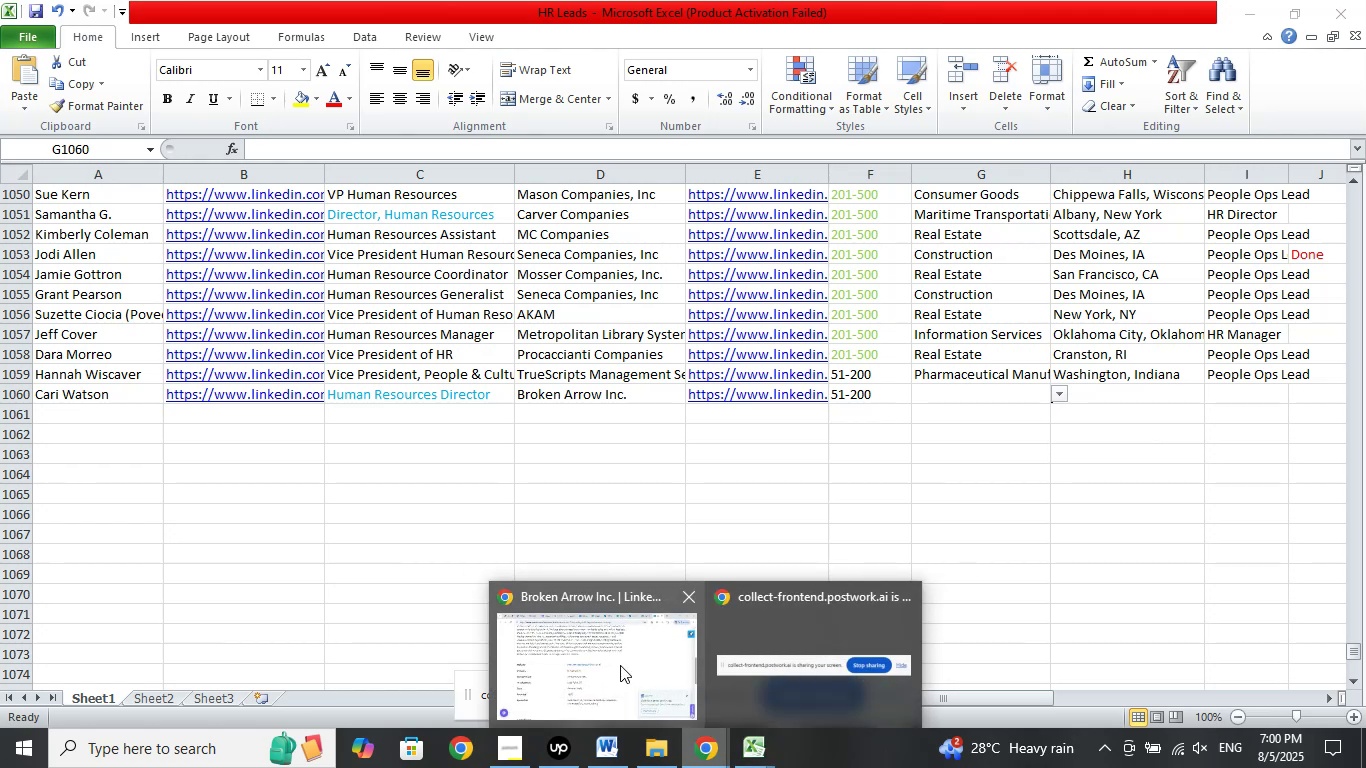 
double_click([620, 665])
 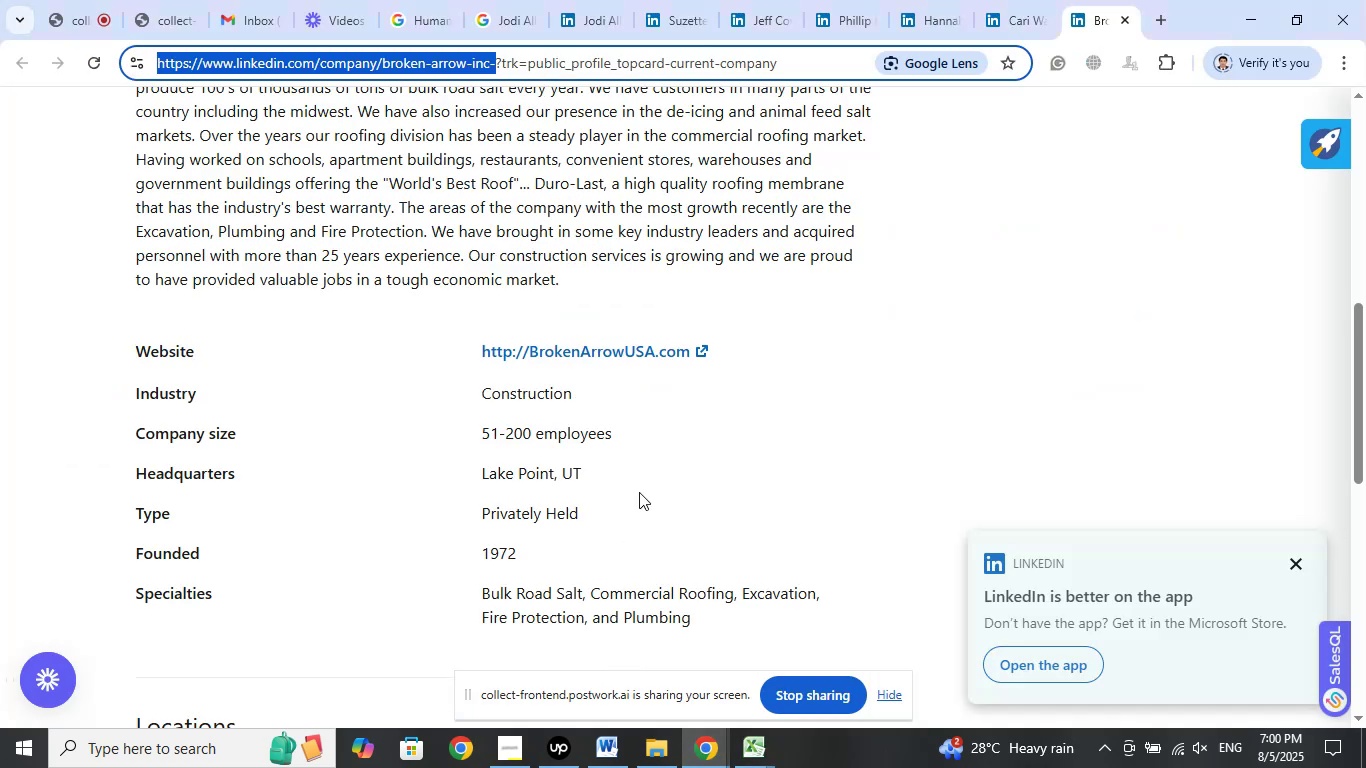 
scroll: coordinate [681, 452], scroll_direction: up, amount: 7.0
 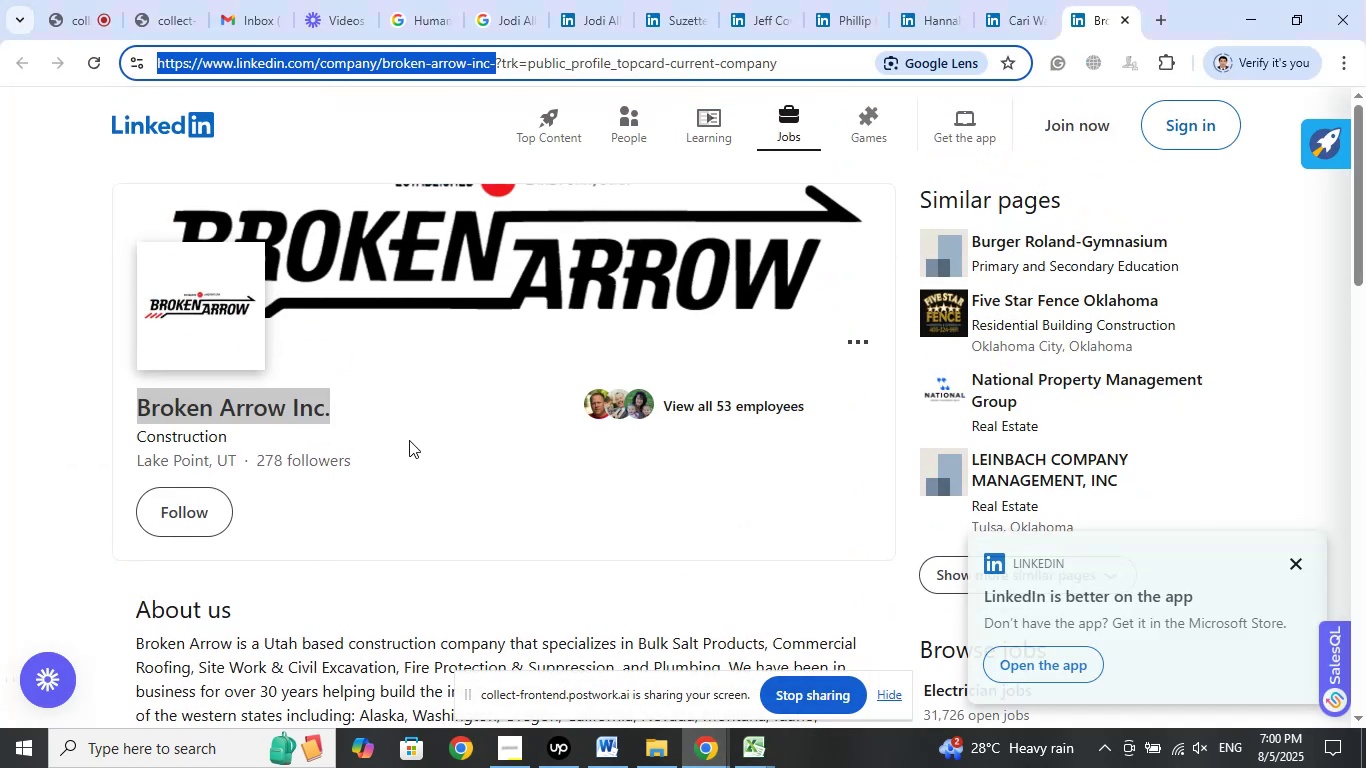 
left_click([420, 458])
 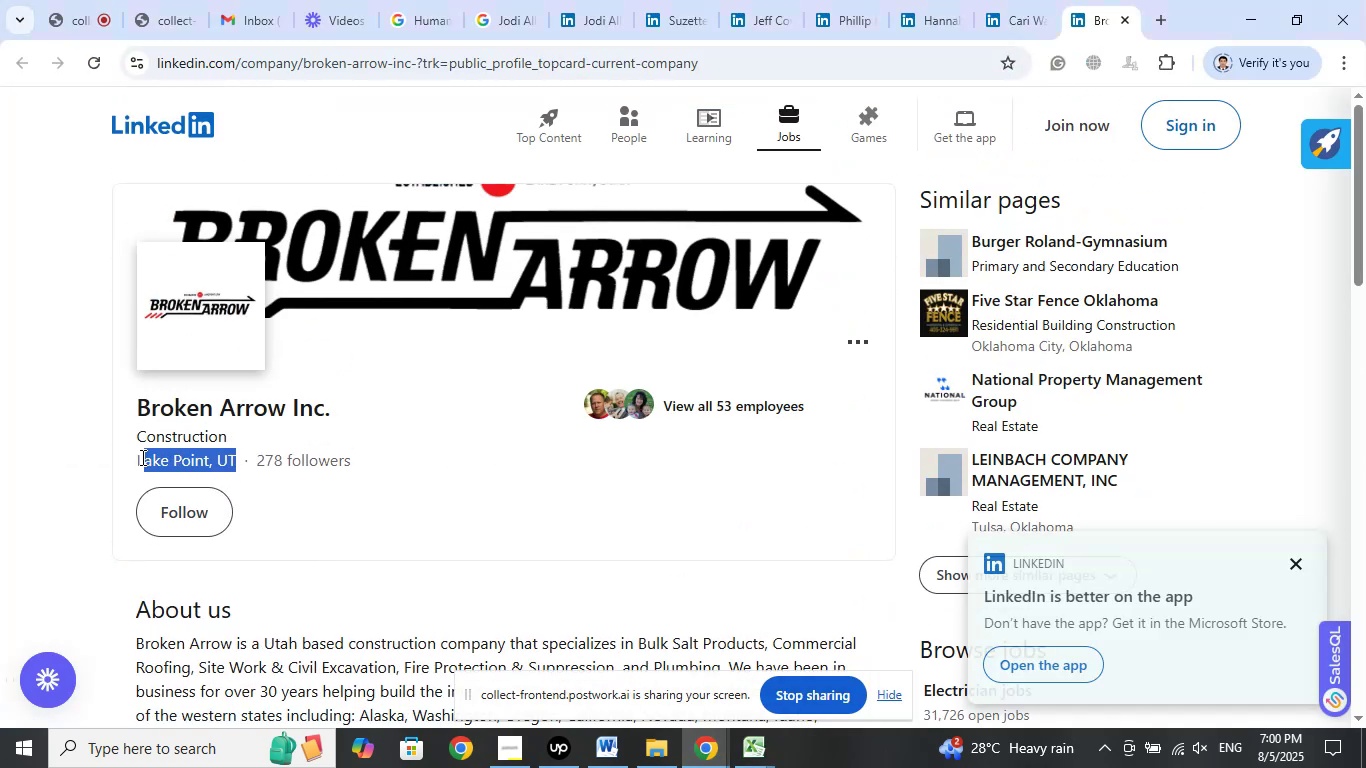 
right_click([177, 460])
 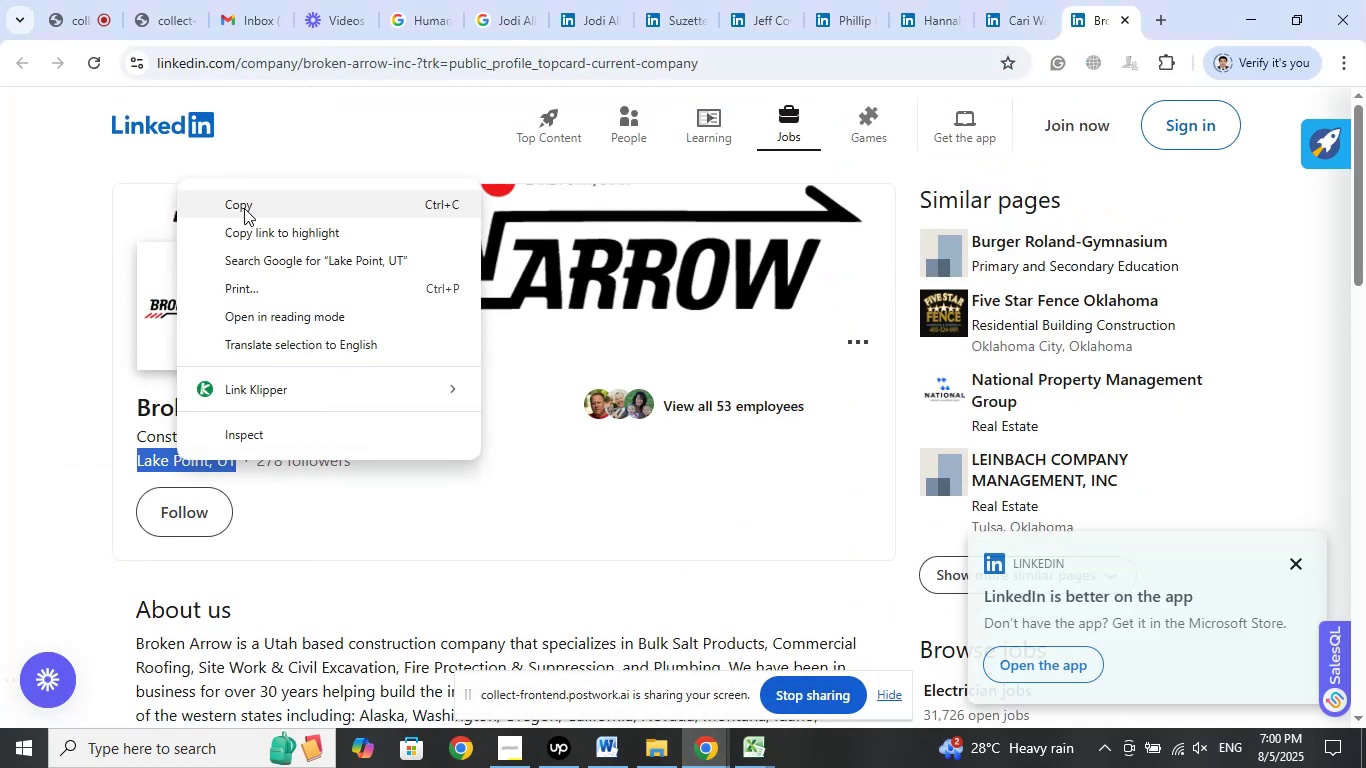 
left_click([244, 206])
 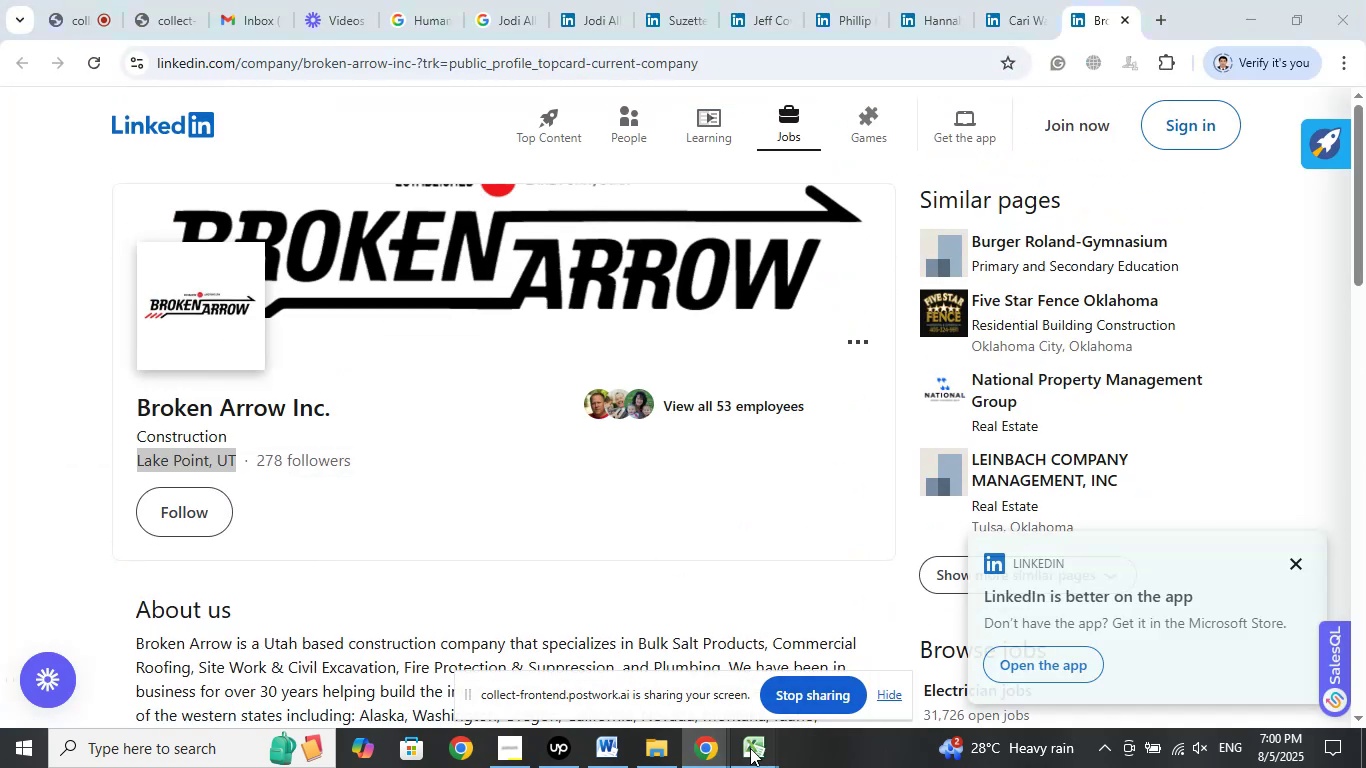 
double_click([648, 659])
 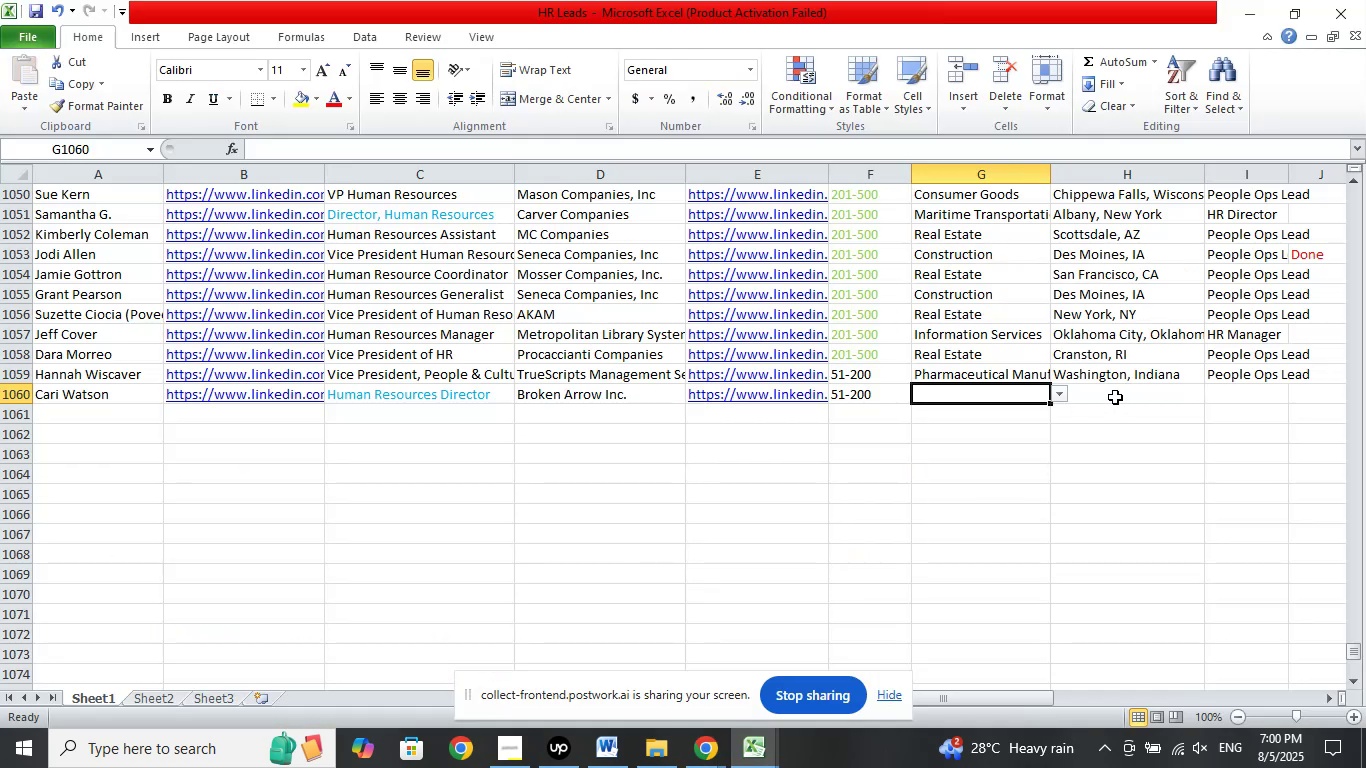 
left_click([1115, 397])
 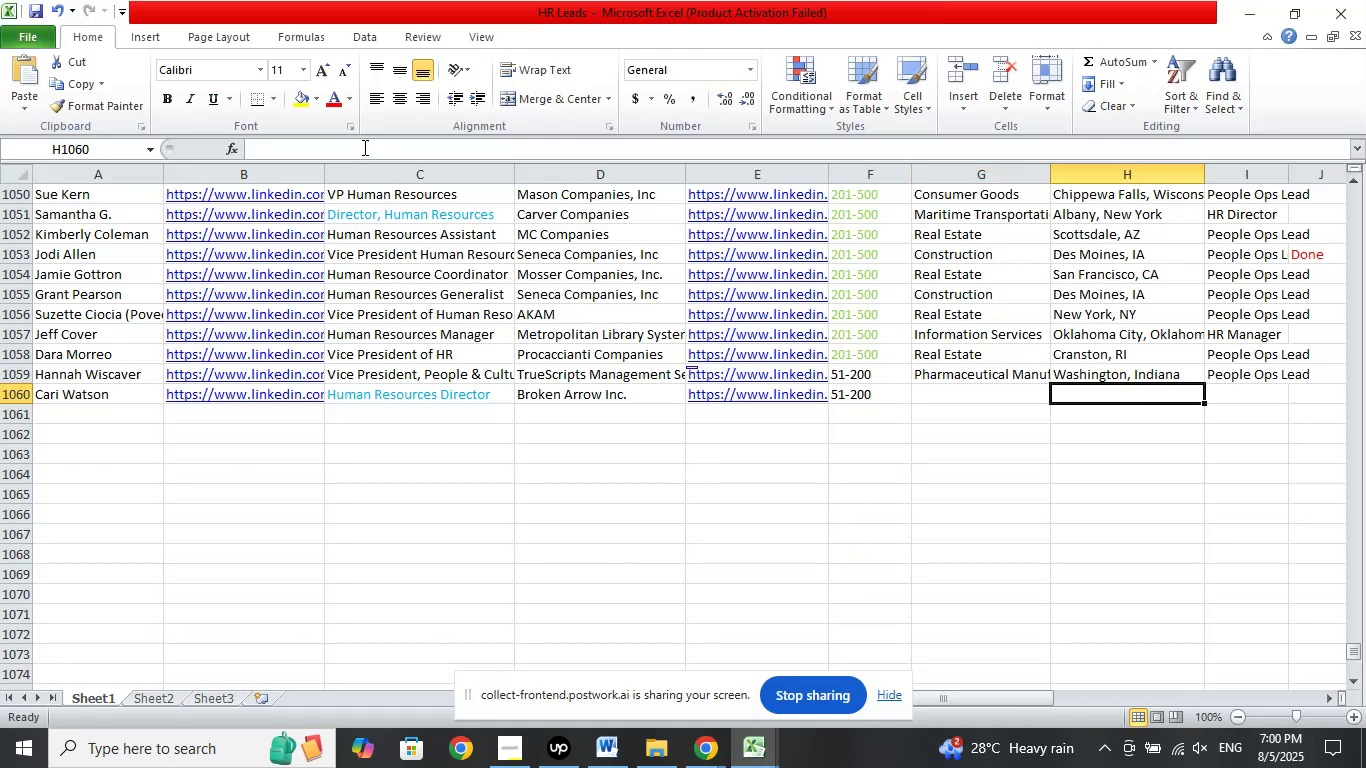 
left_click([359, 145])
 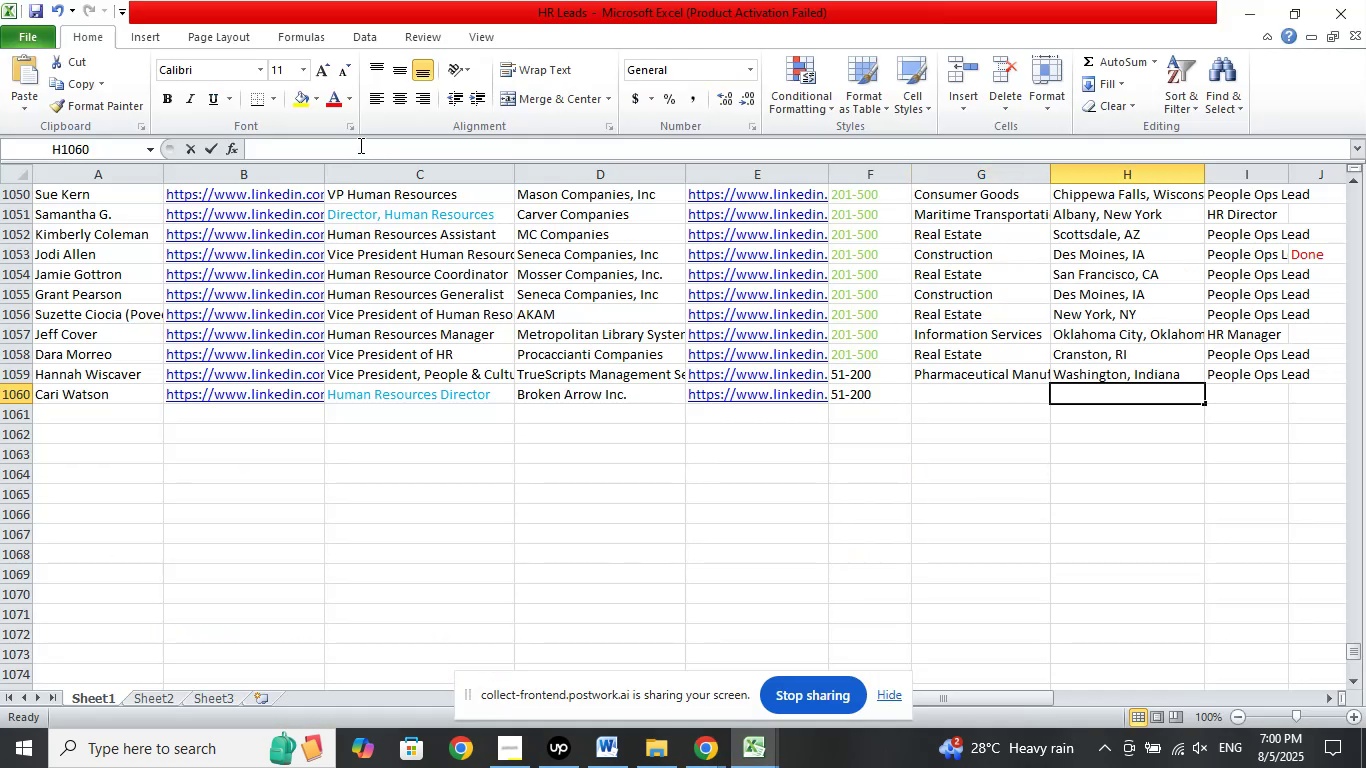 
right_click([359, 145])
 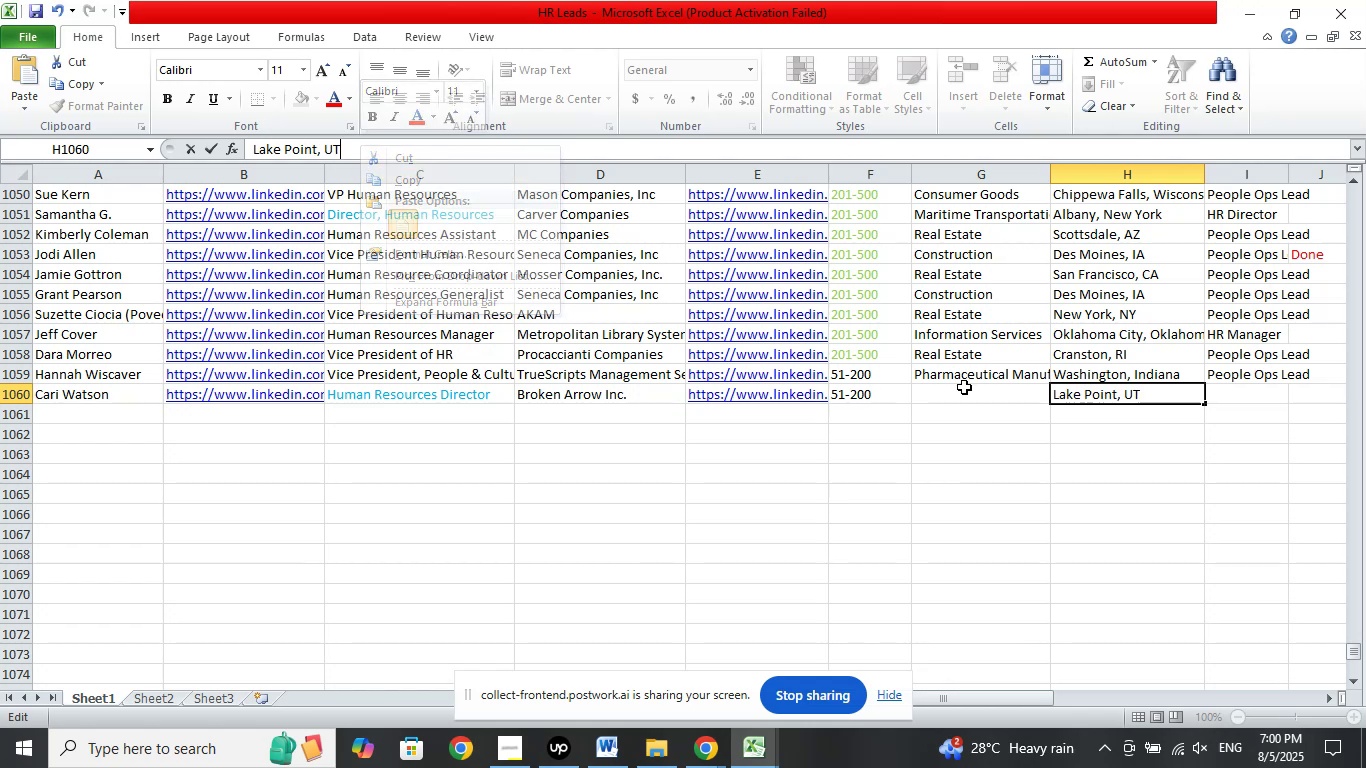 
left_click([975, 387])
 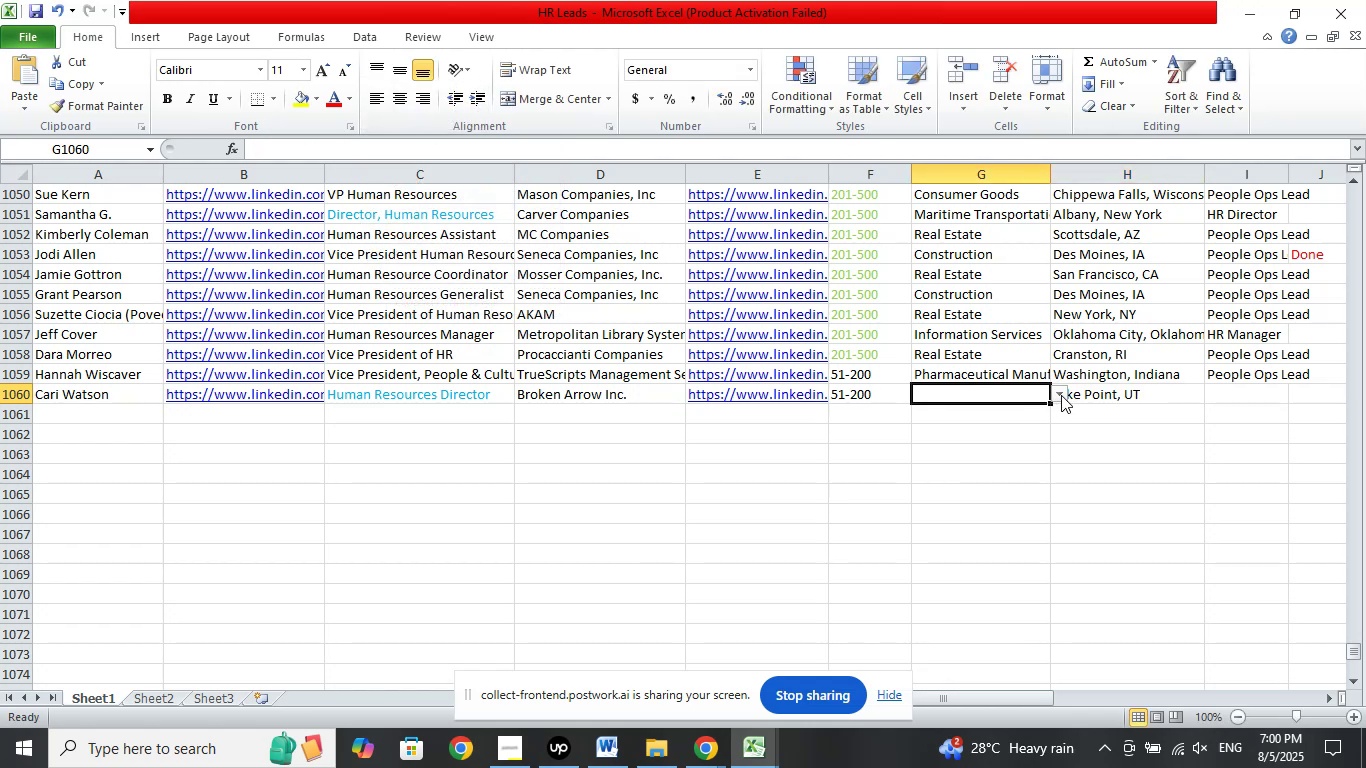 
left_click([1061, 395])
 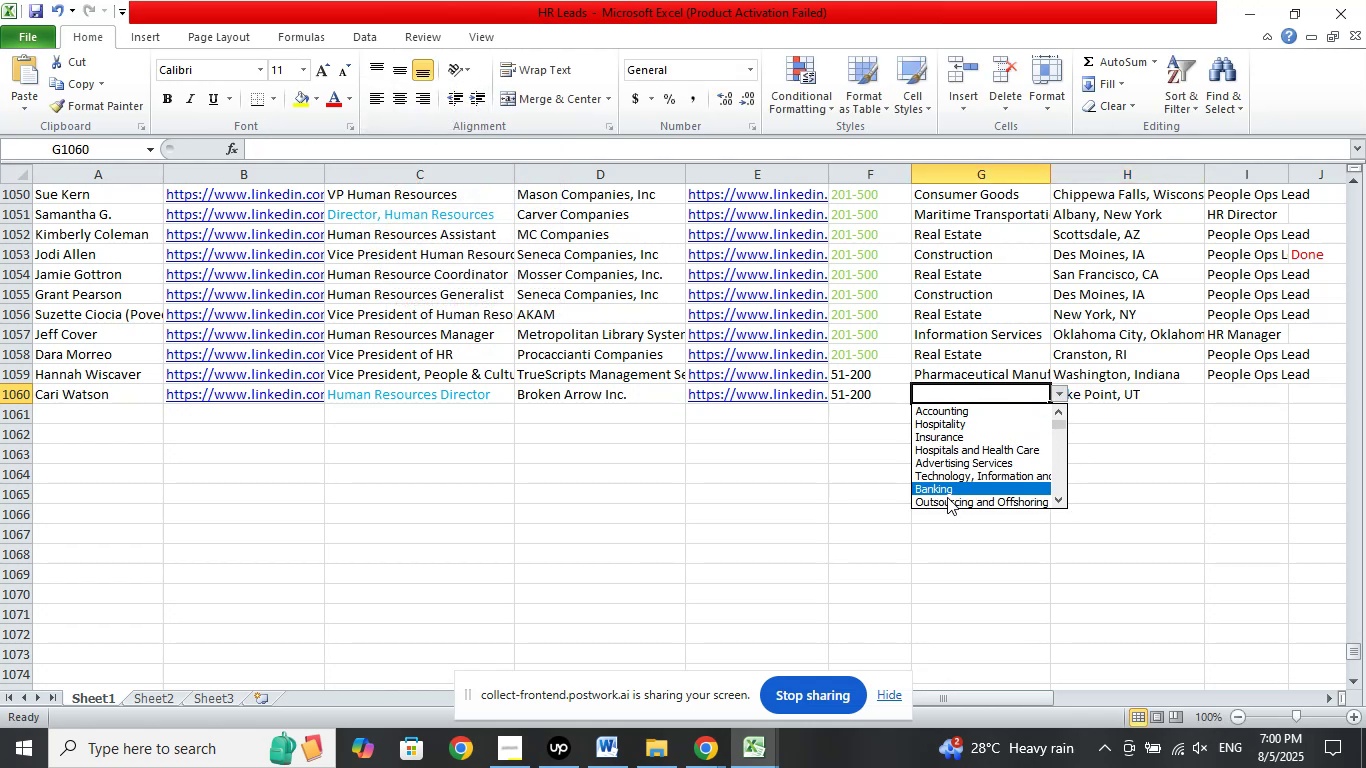 
key(ArrowDown)
 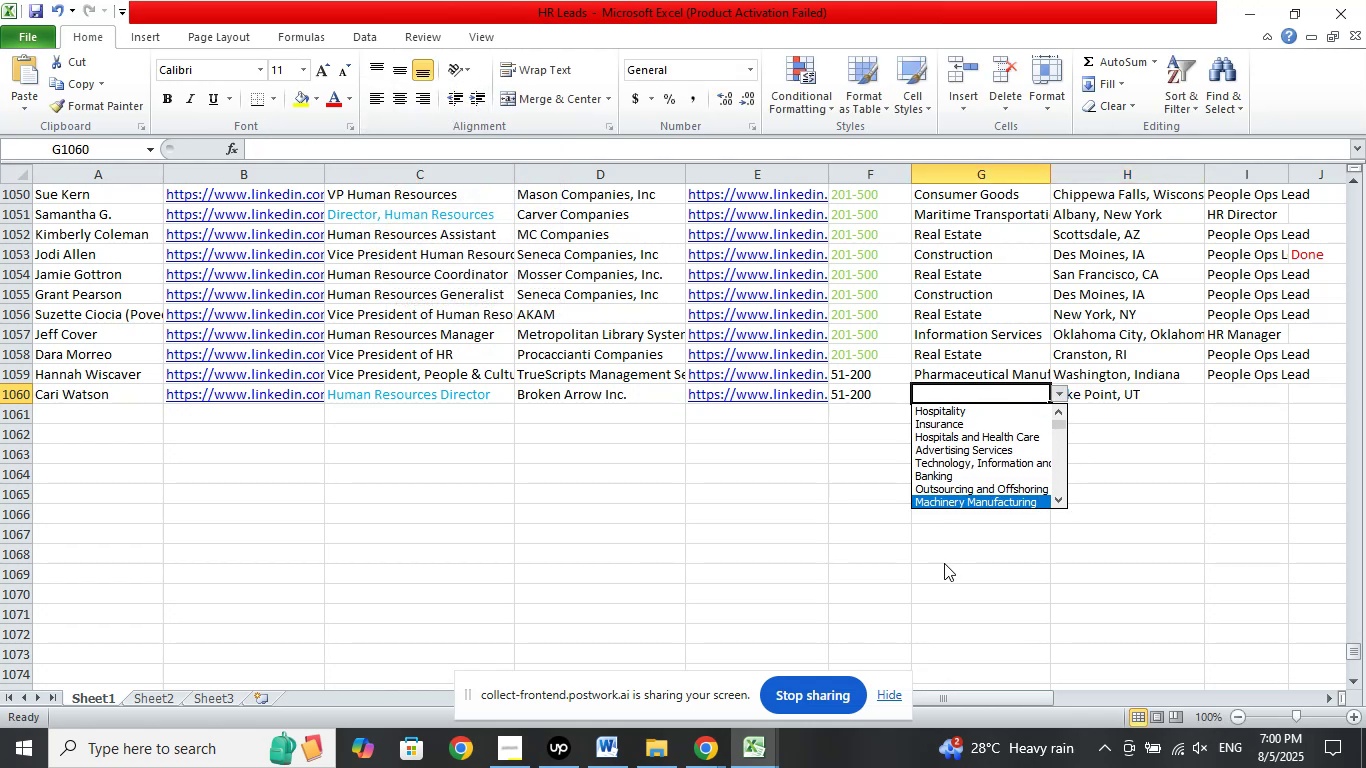 
key(ArrowDown)
 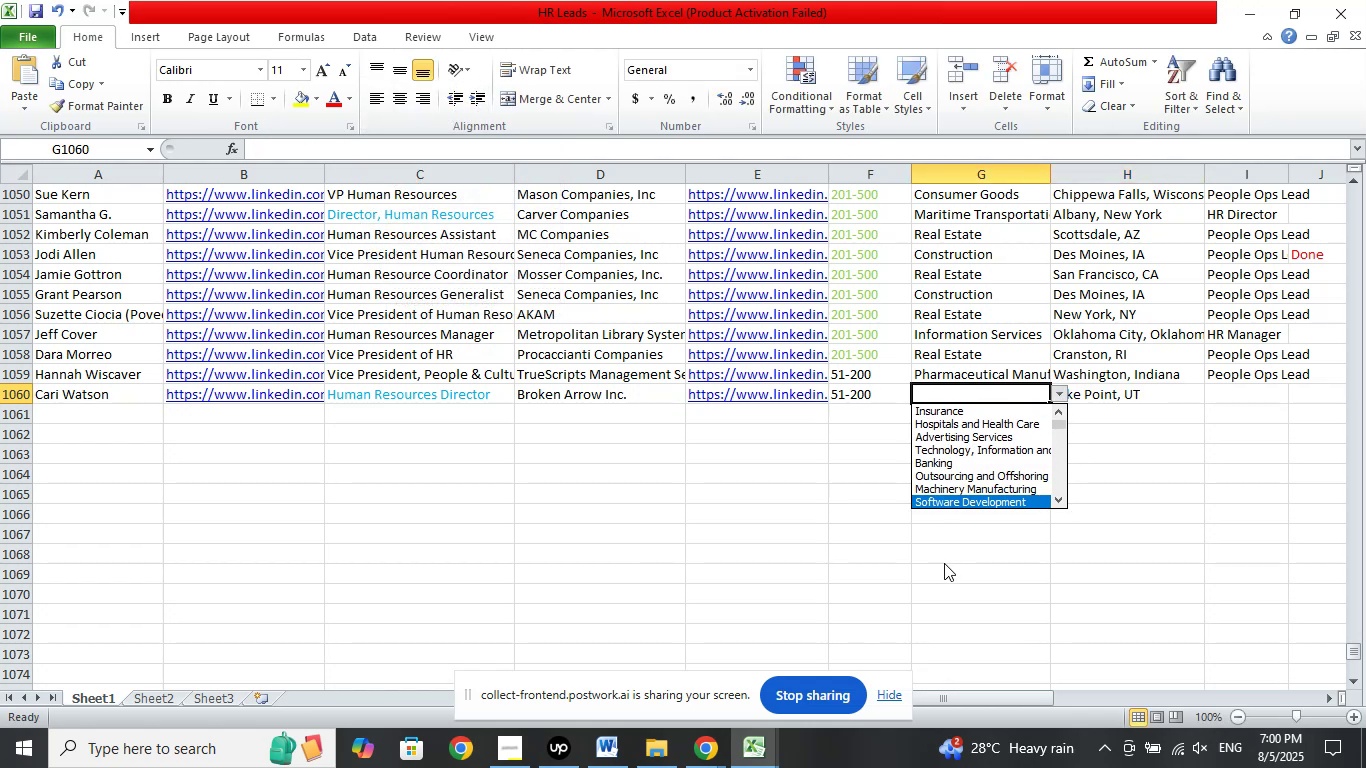 
key(ArrowDown)
 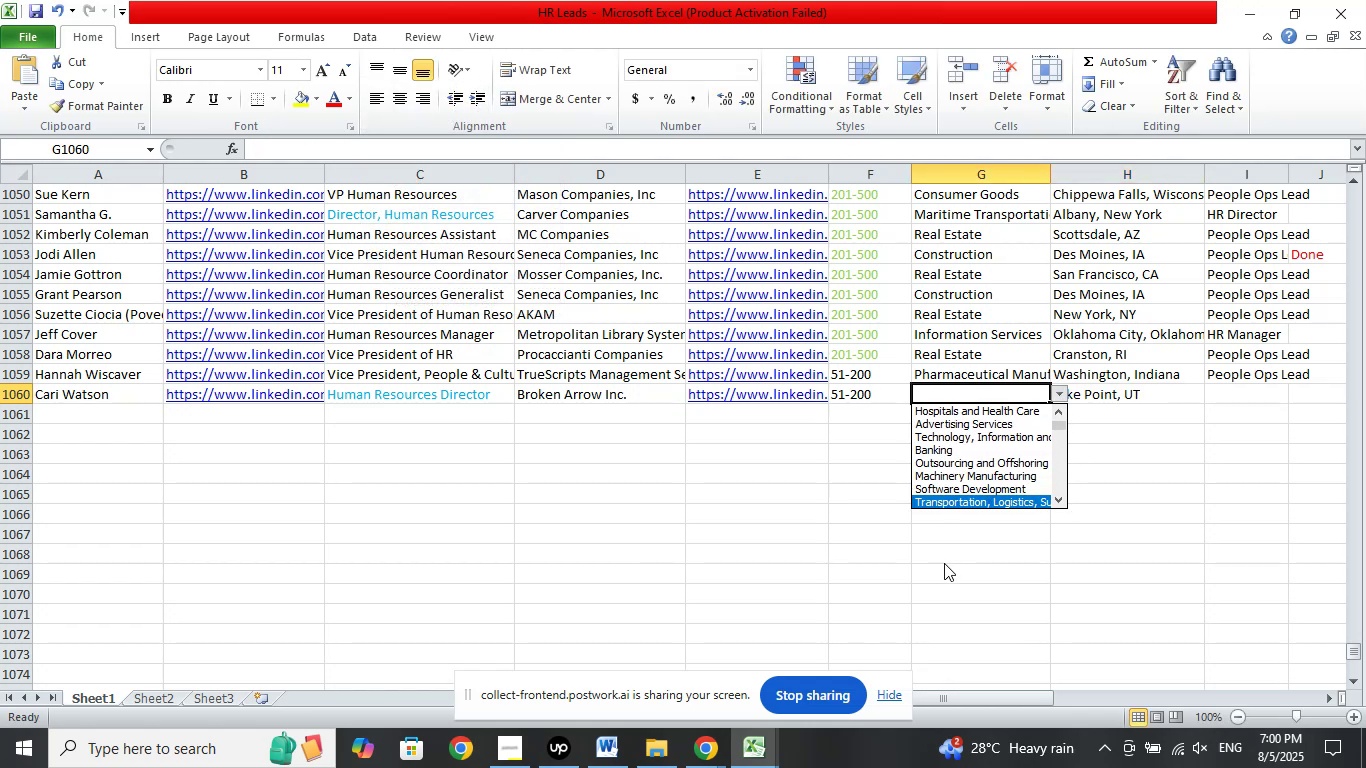 
key(ArrowDown)
 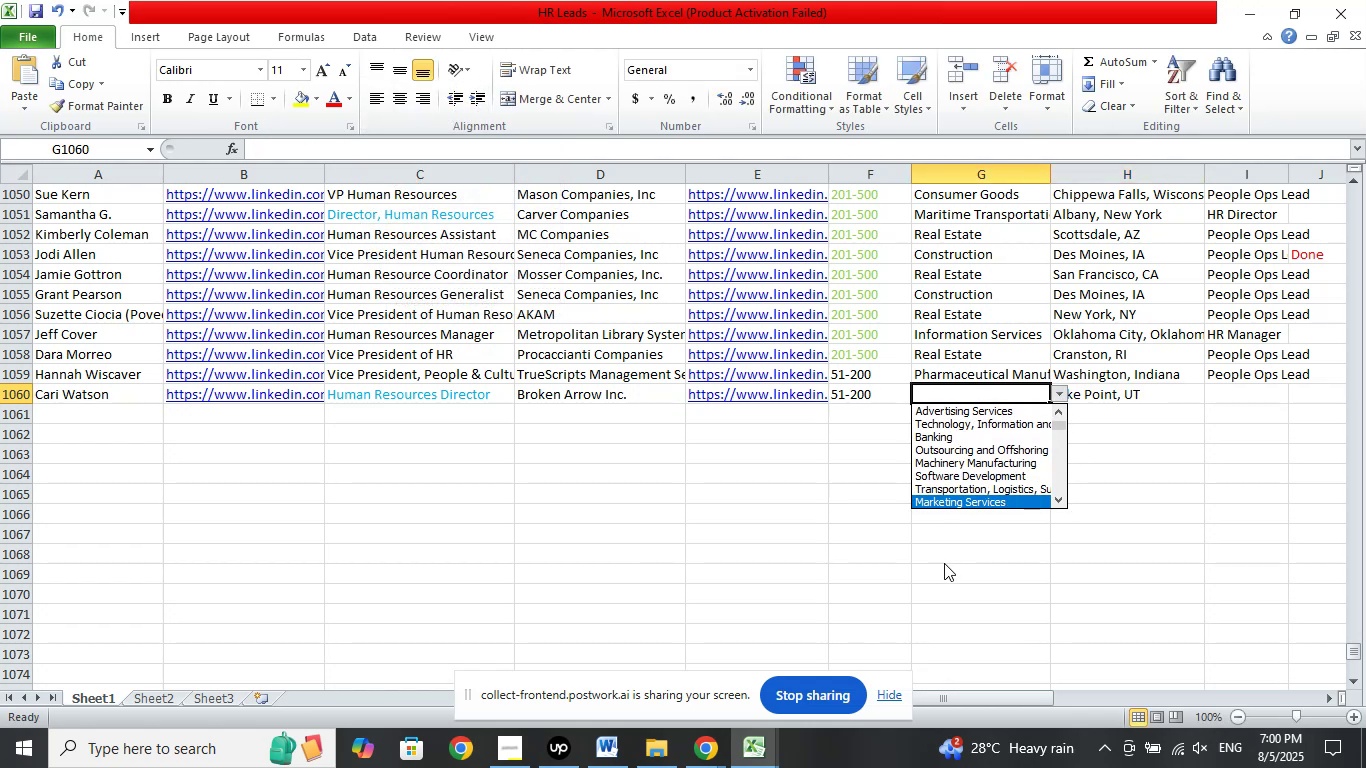 
key(ArrowDown)
 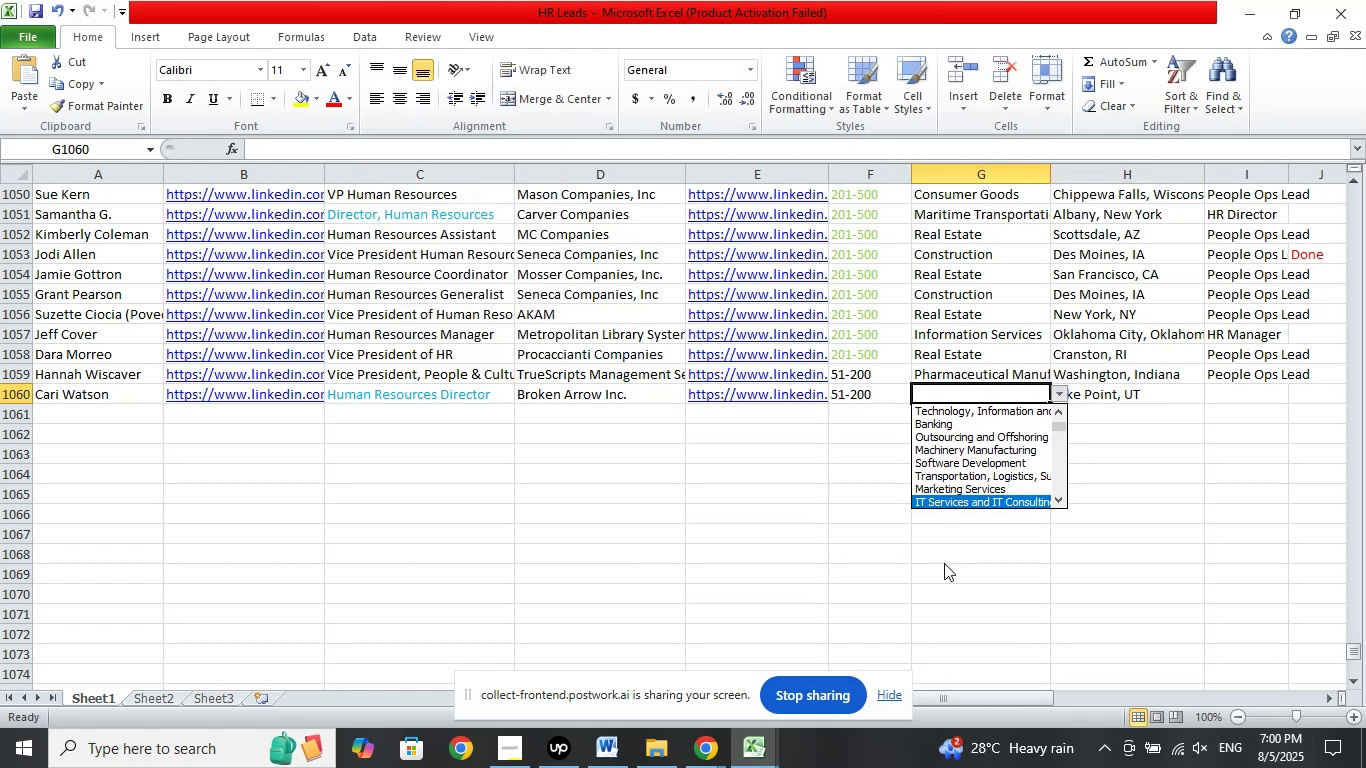 
key(ArrowDown)
 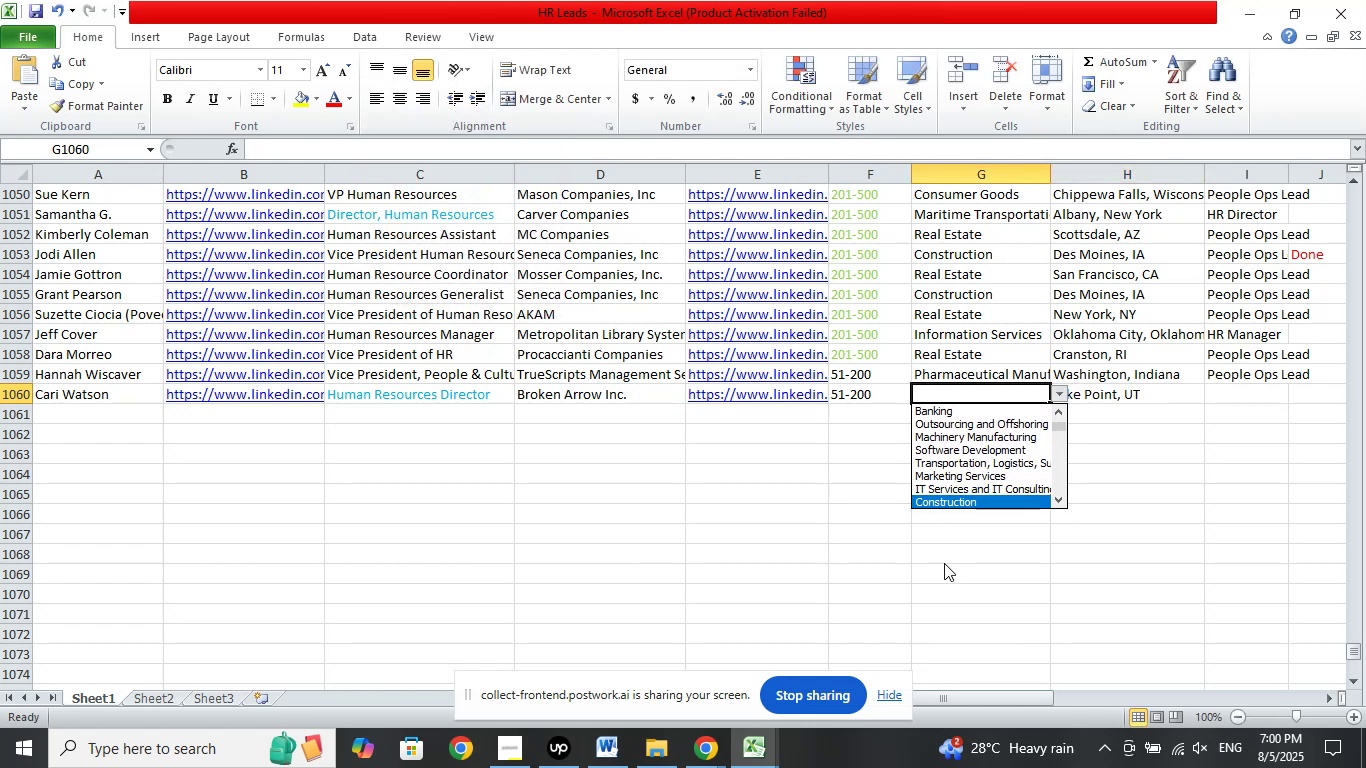 
key(ArrowDown)
 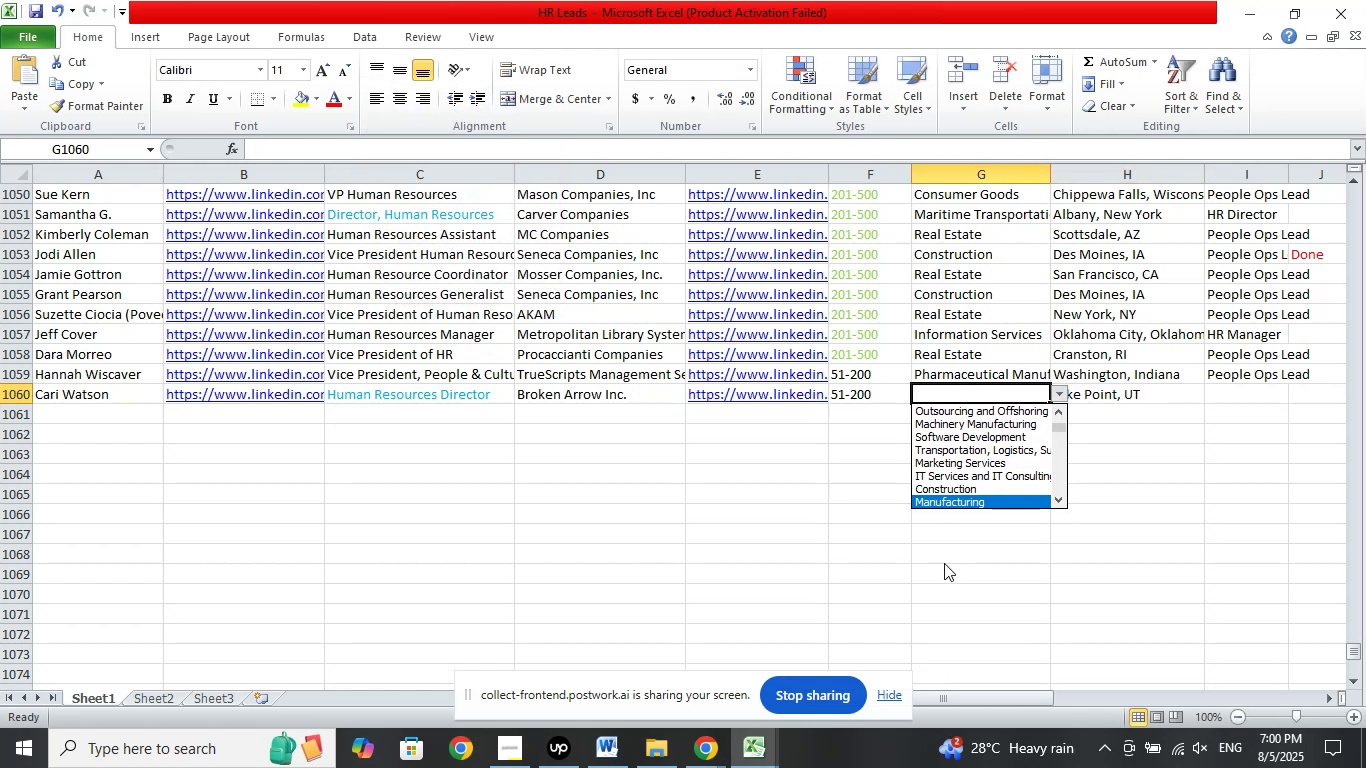 
key(ArrowDown)
 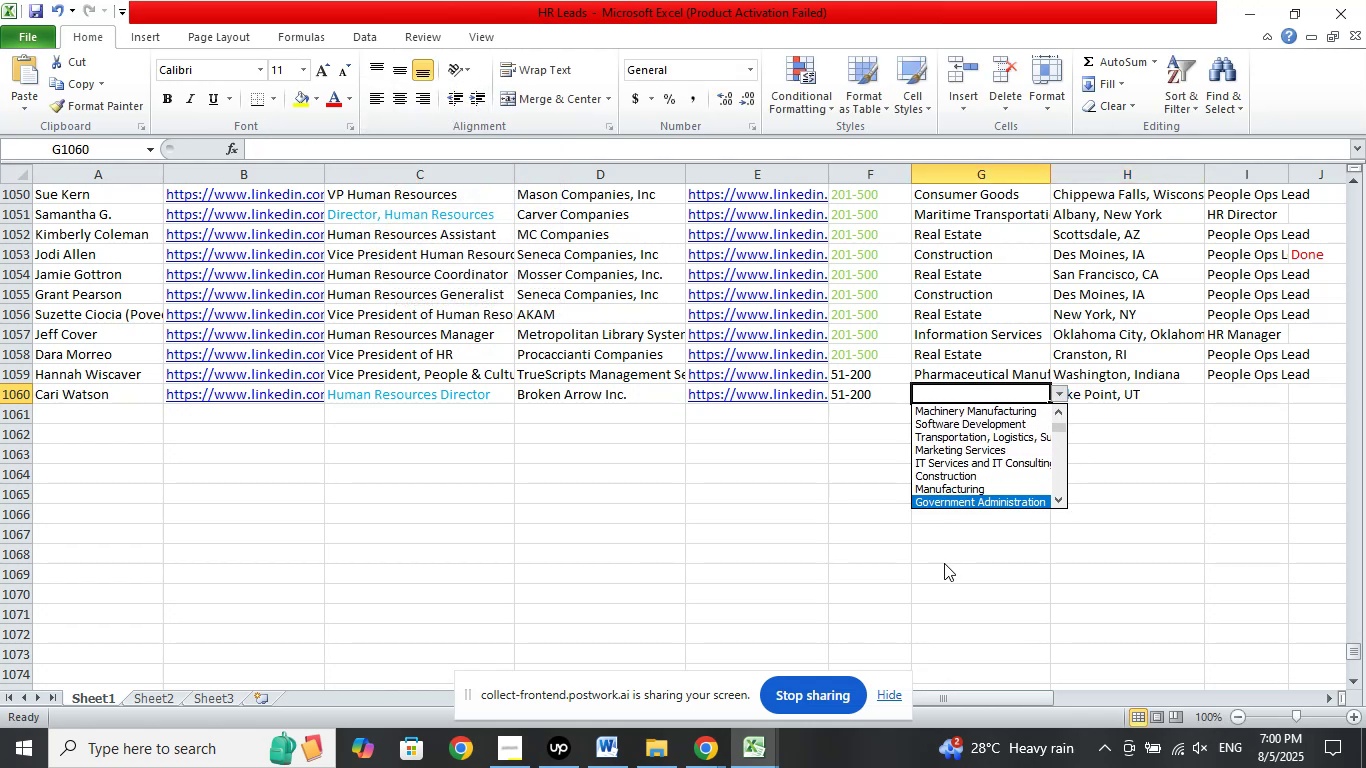 
key(ArrowUp)
 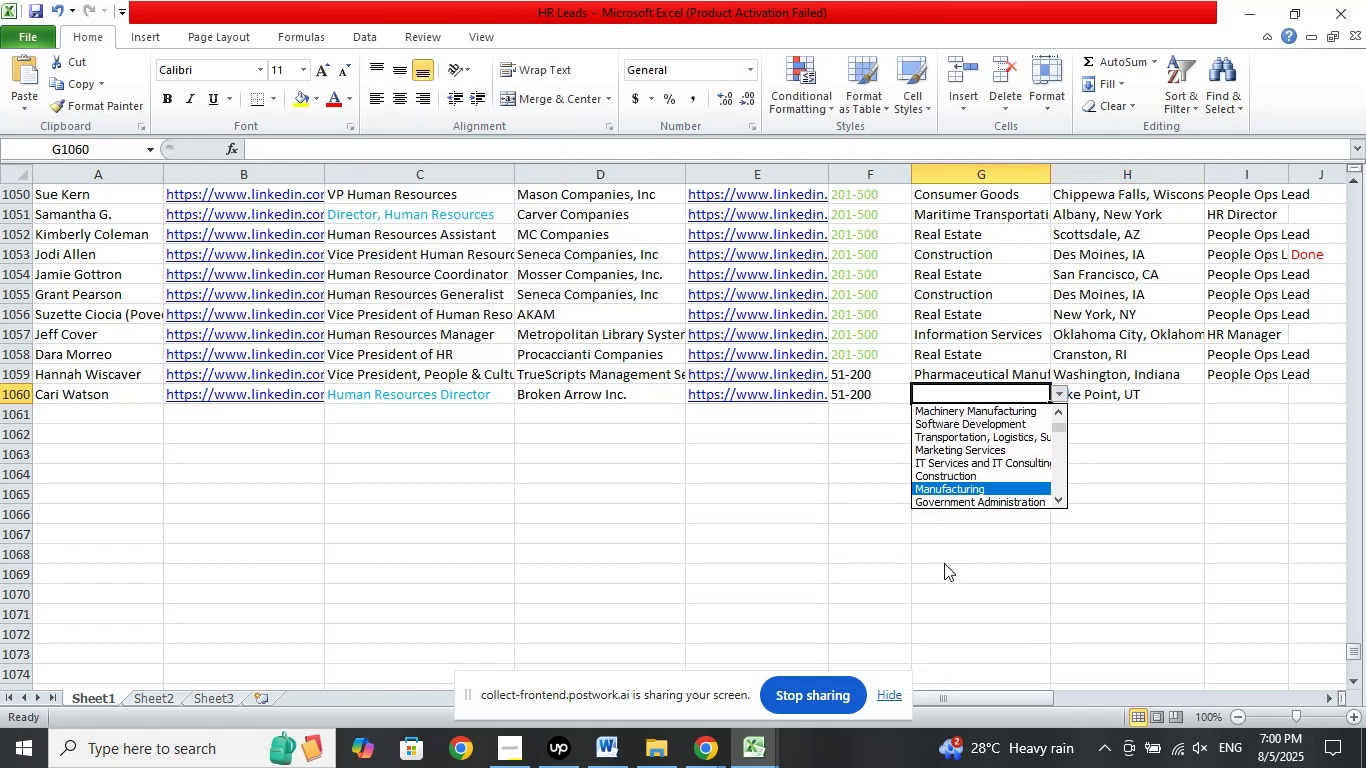 
key(ArrowUp)
 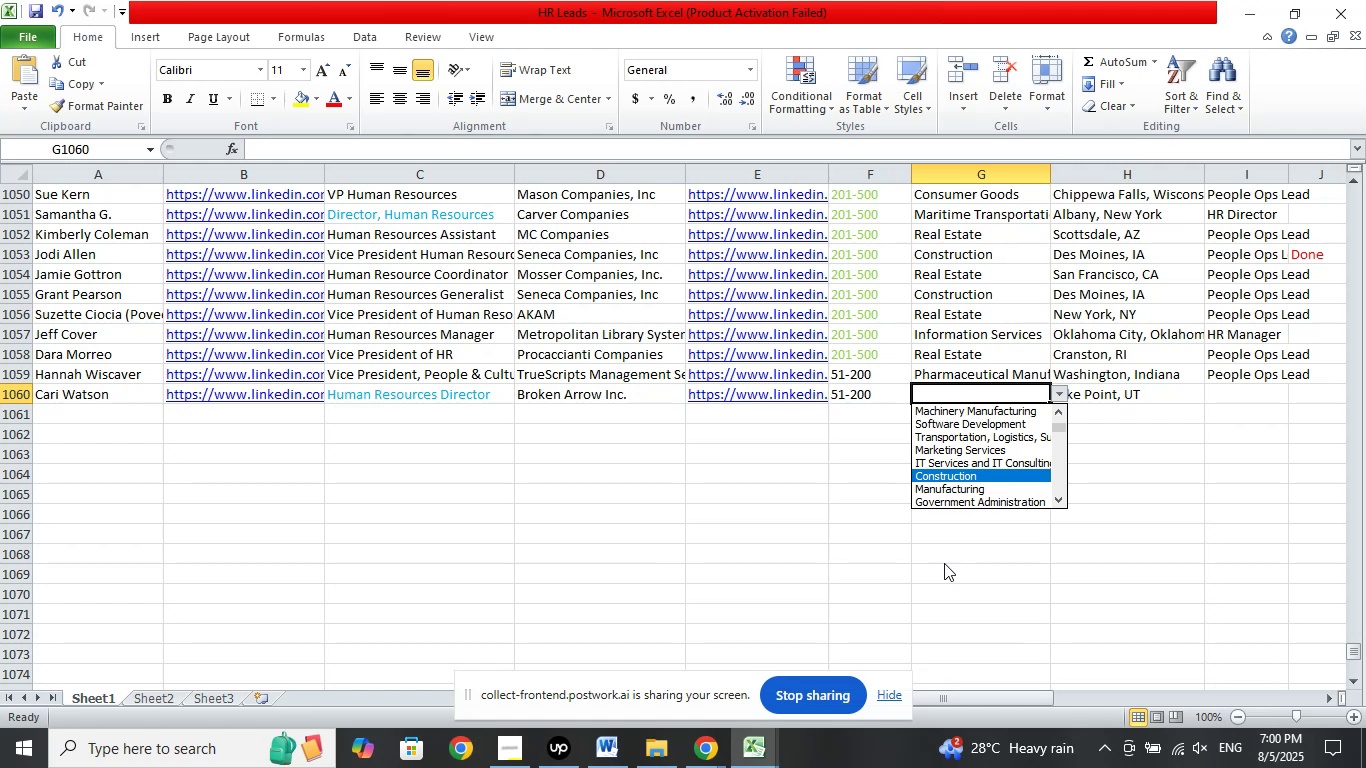 
key(Enter)
 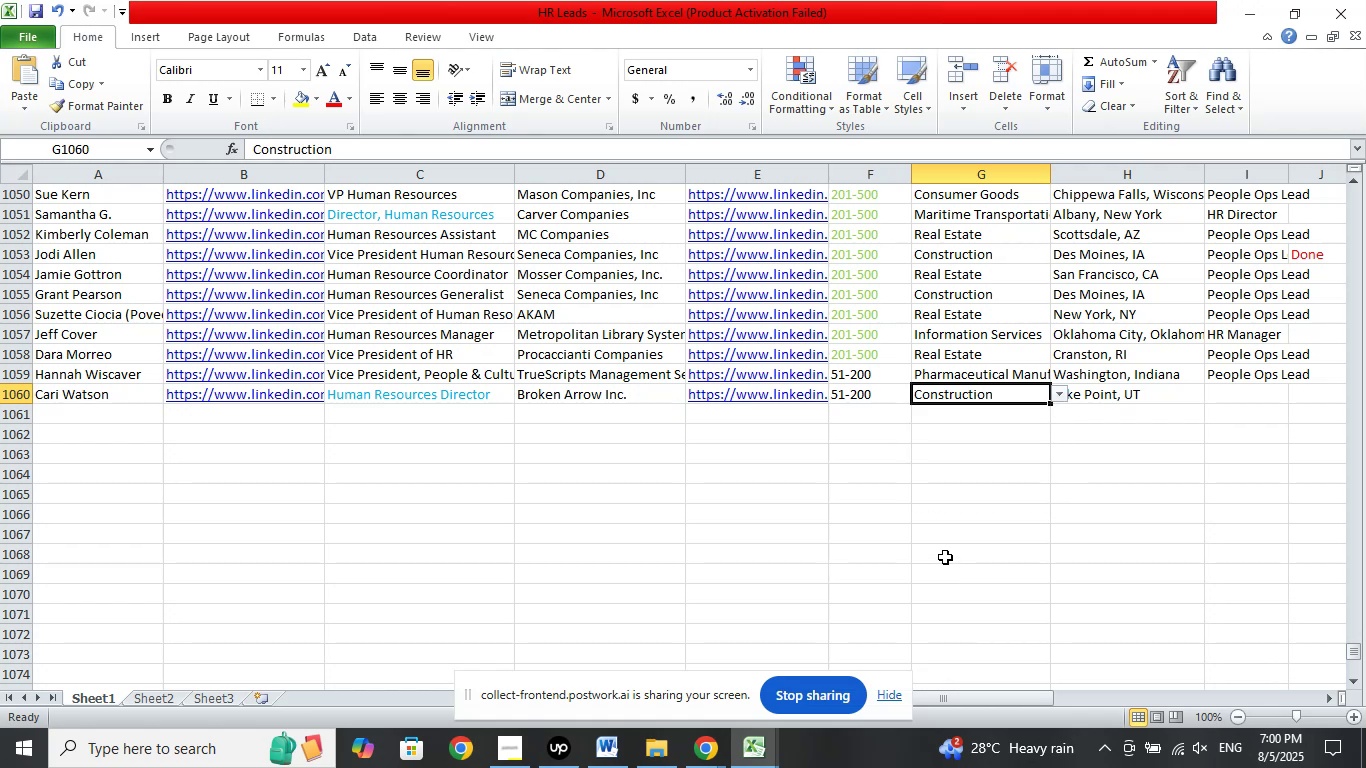 
left_click([1032, 491])
 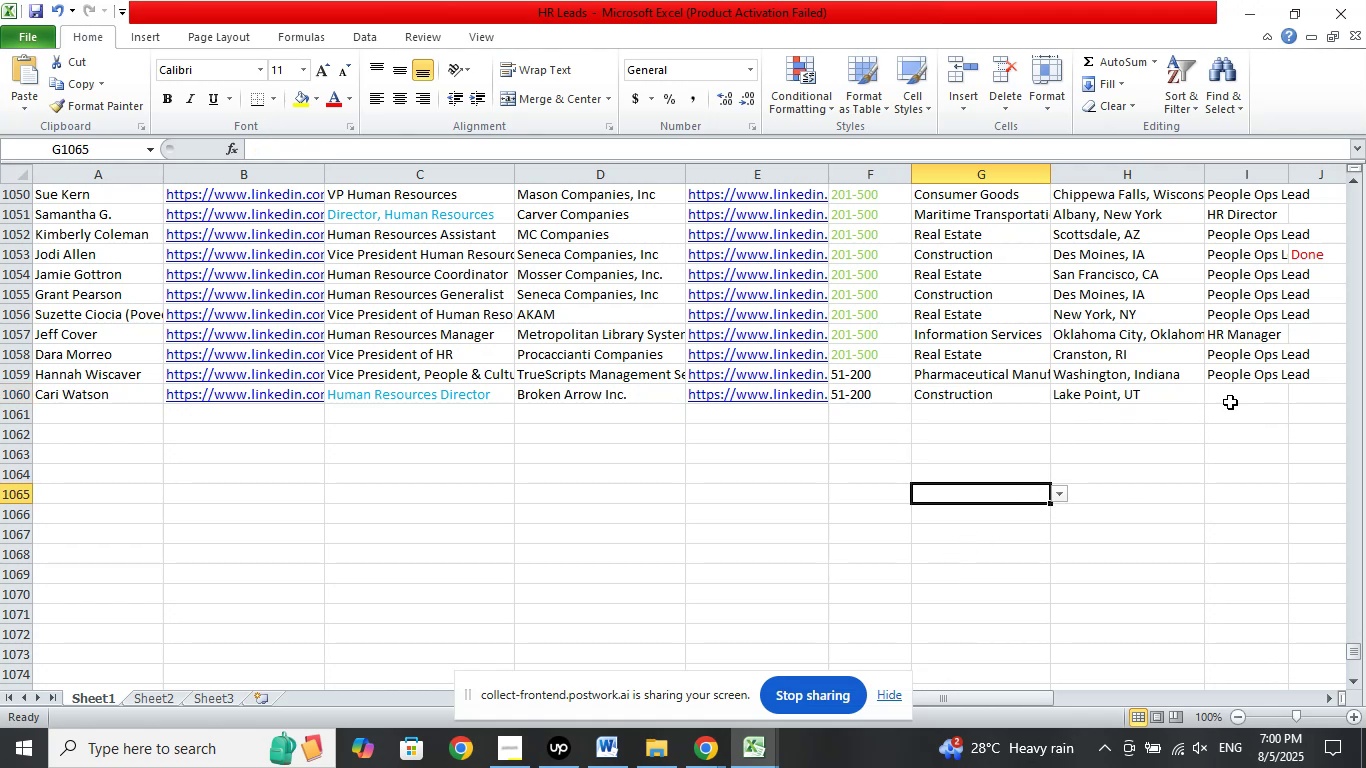 
left_click([1246, 392])
 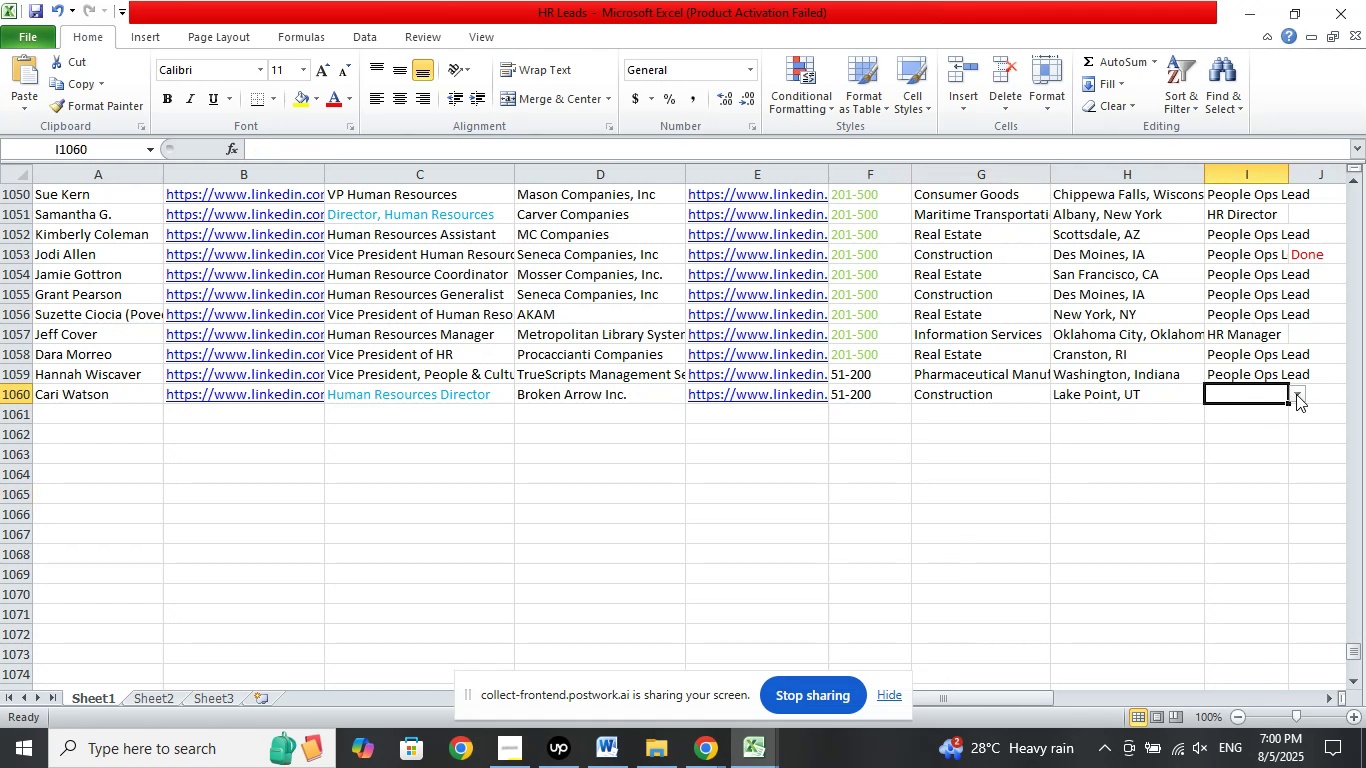 
left_click([1296, 393])
 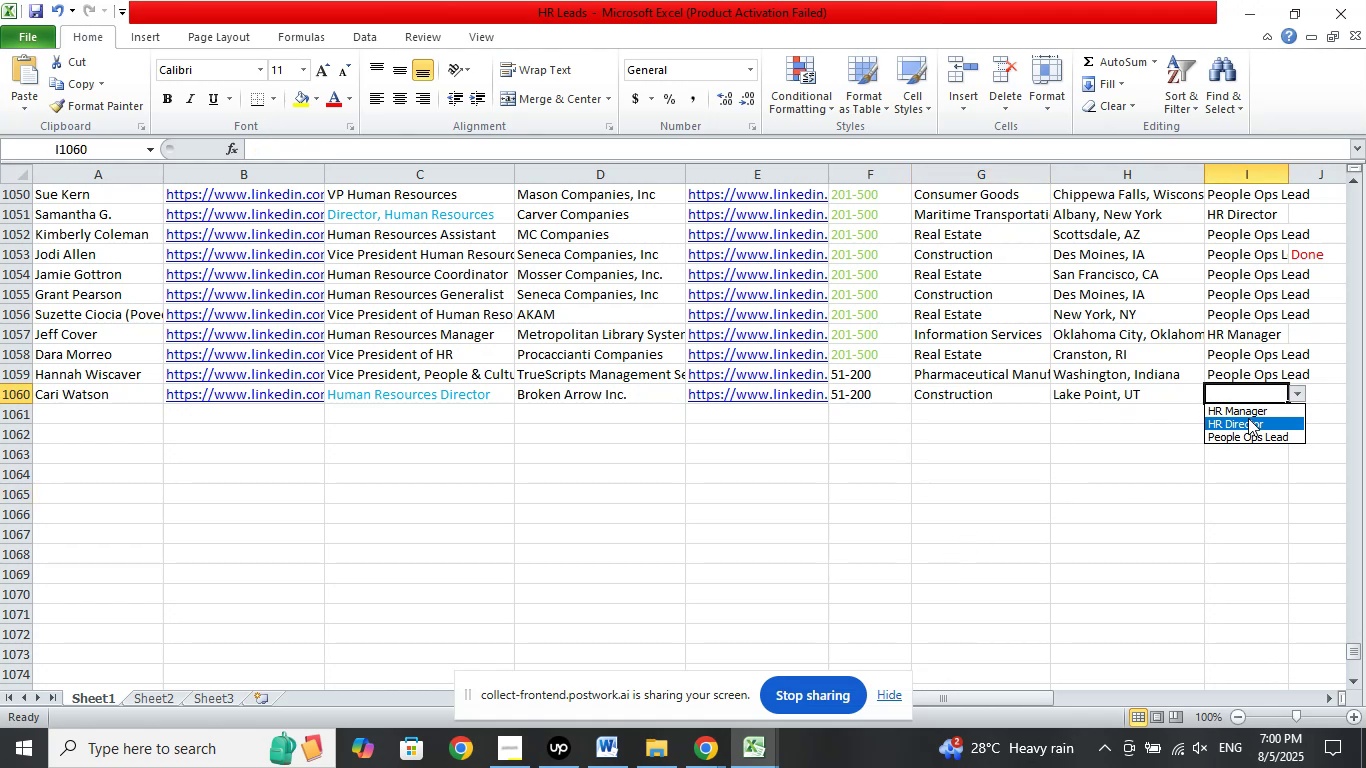 
double_click([1077, 483])
 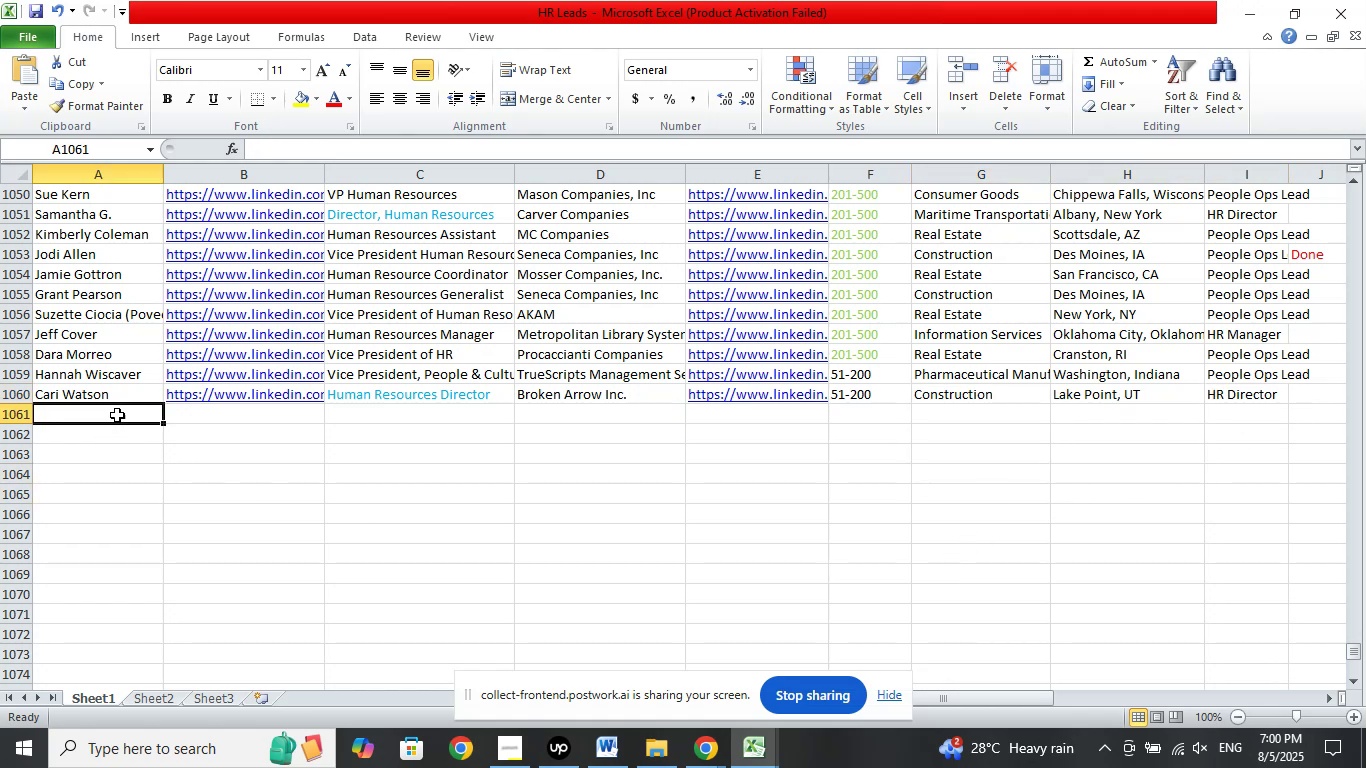 
scroll: coordinate [337, 444], scroll_direction: down, amount: 3.0
 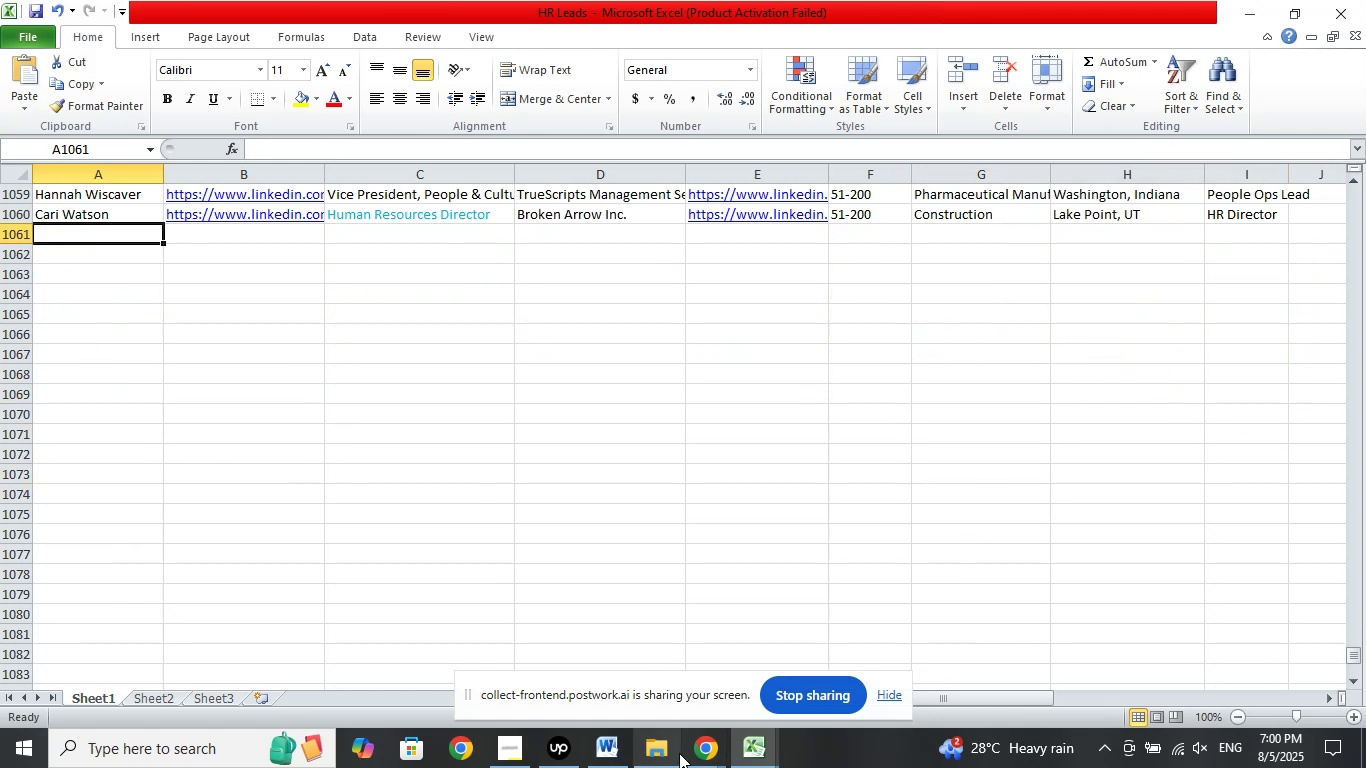 
double_click([599, 672])
 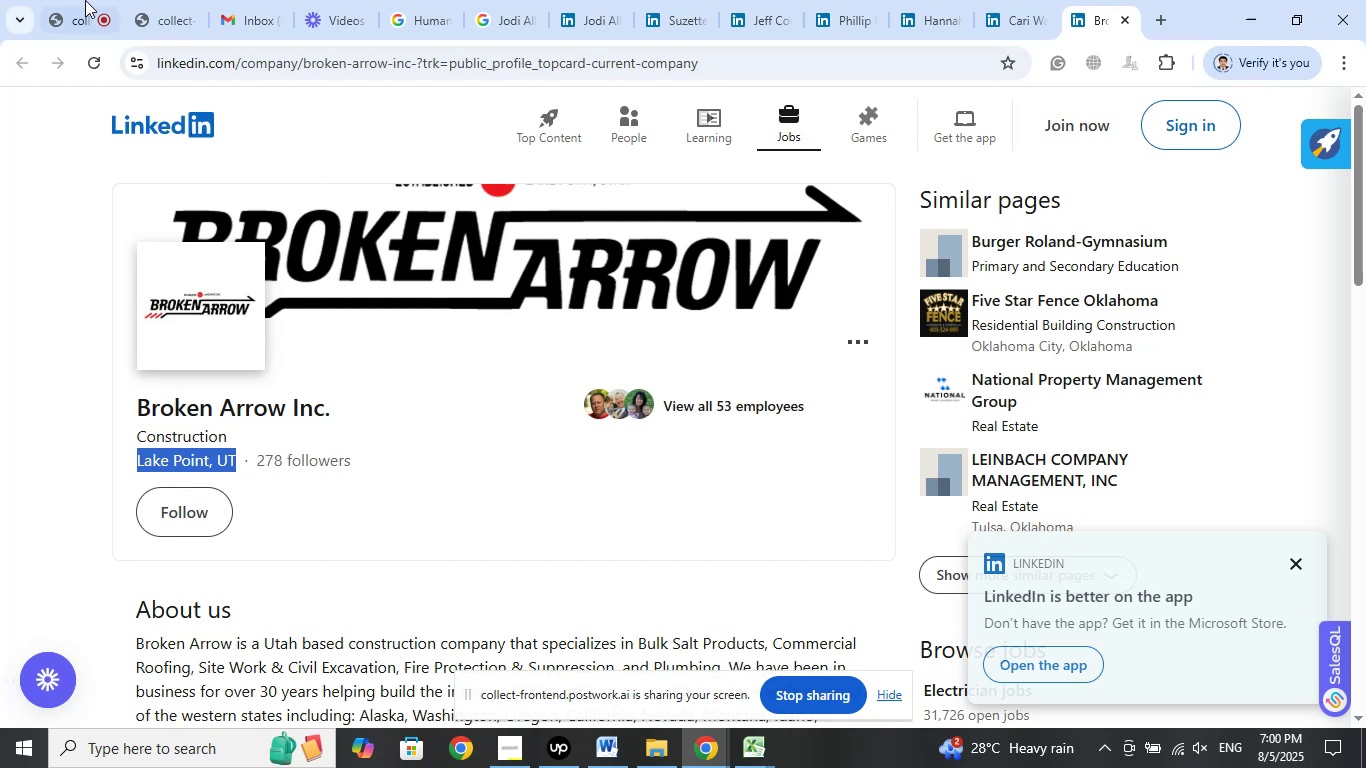 
left_click([85, 0])
 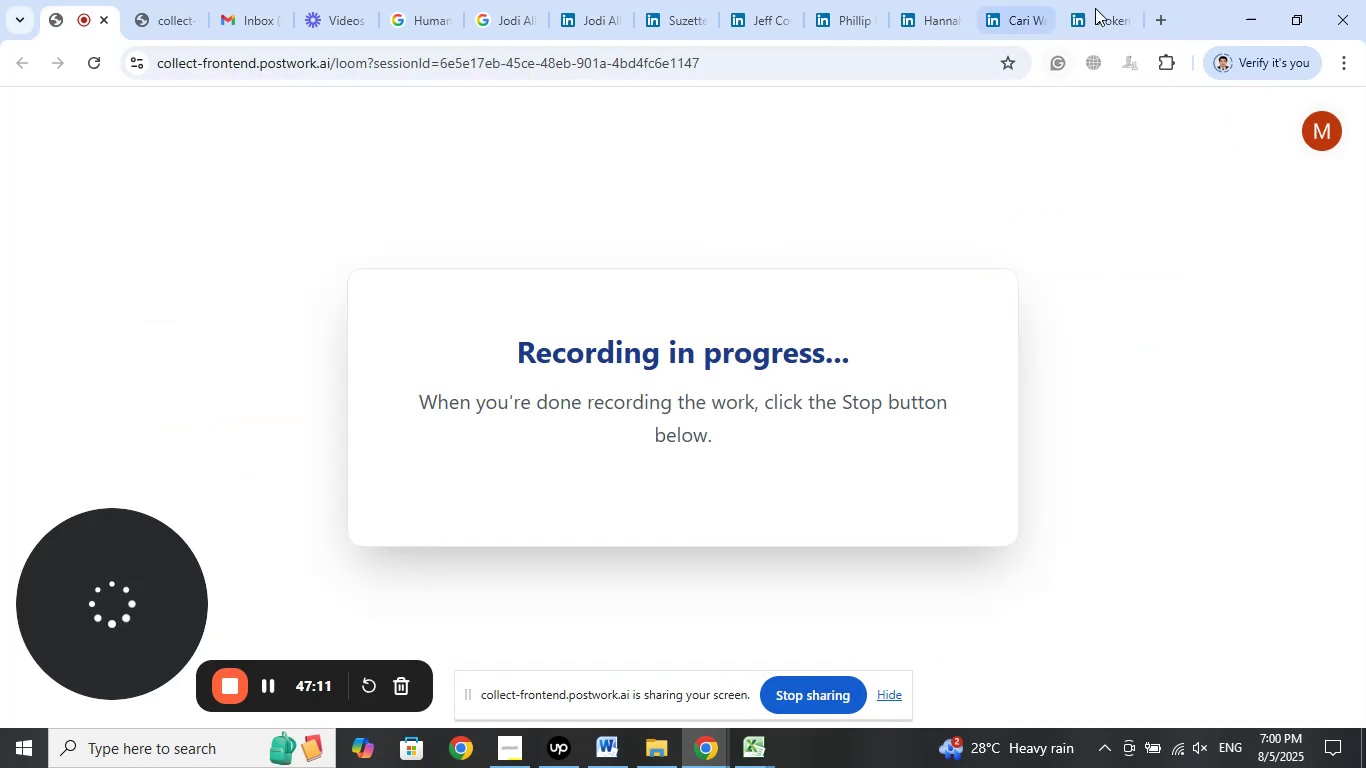 
left_click([1118, 0])
 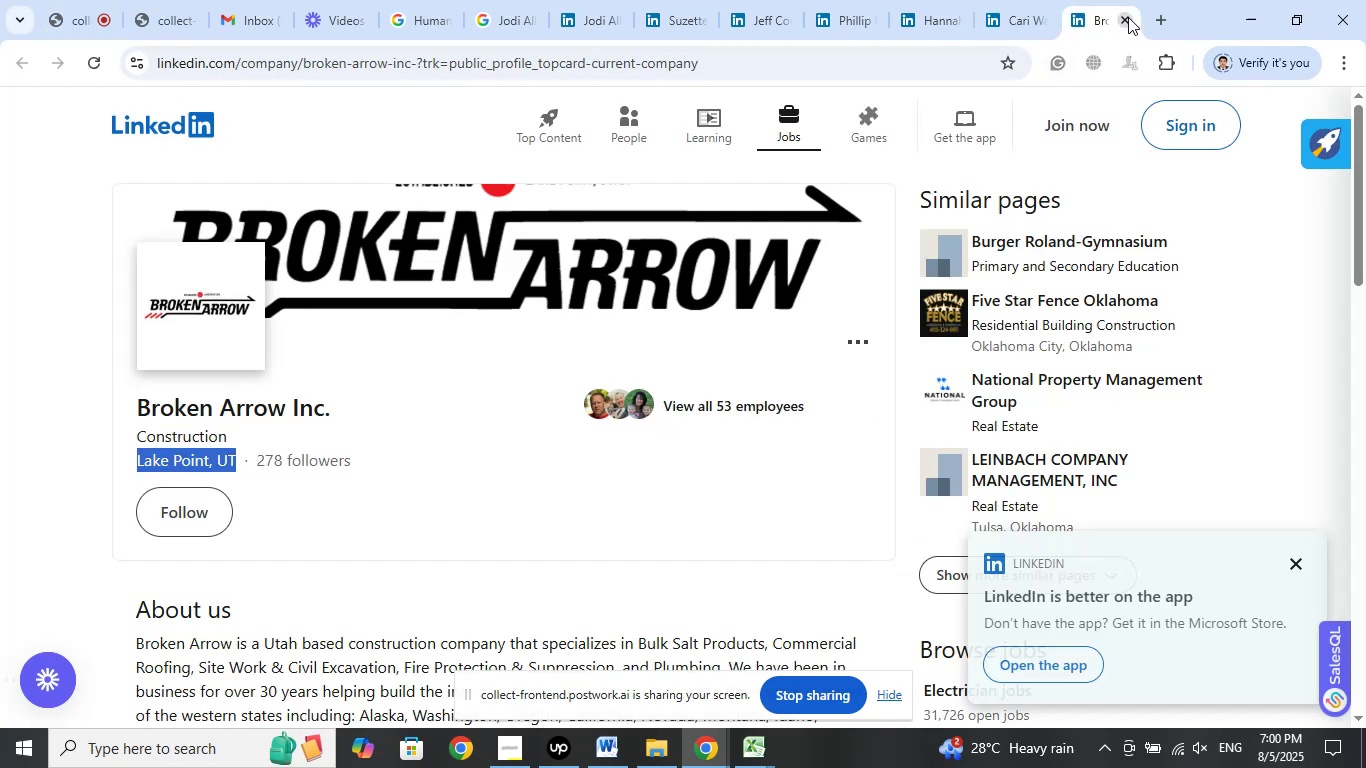 
left_click([1128, 17])
 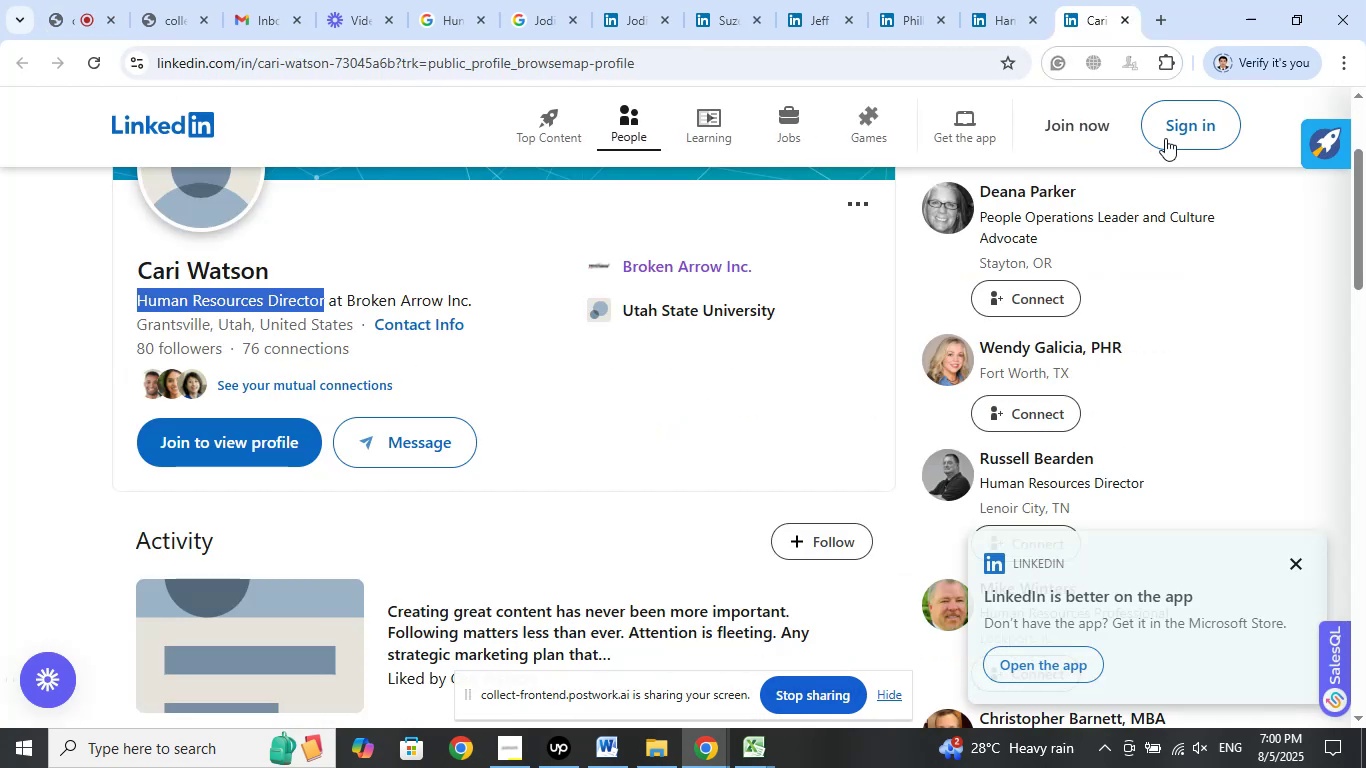 
scroll: coordinate [1283, 408], scroll_direction: up, amount: 5.0
 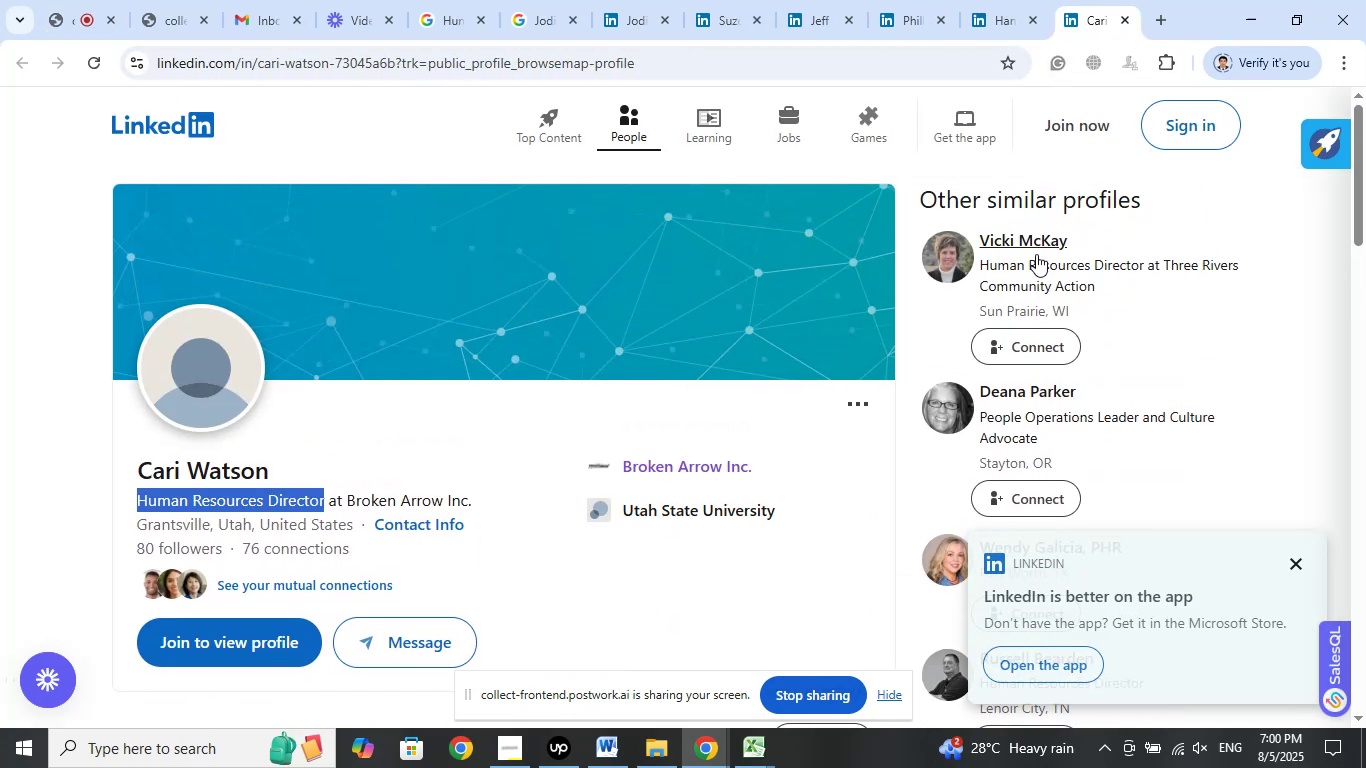 
right_click([1024, 226])
 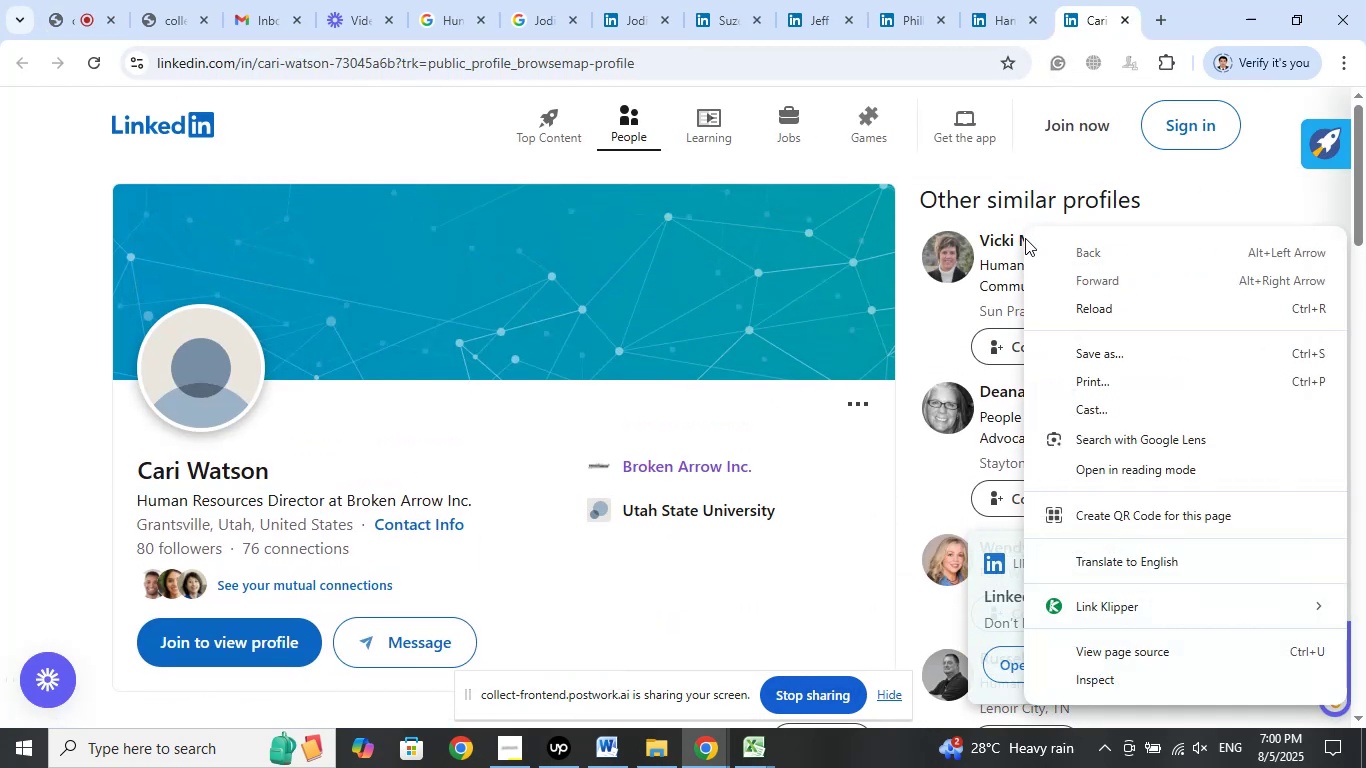 
right_click([1025, 238])
 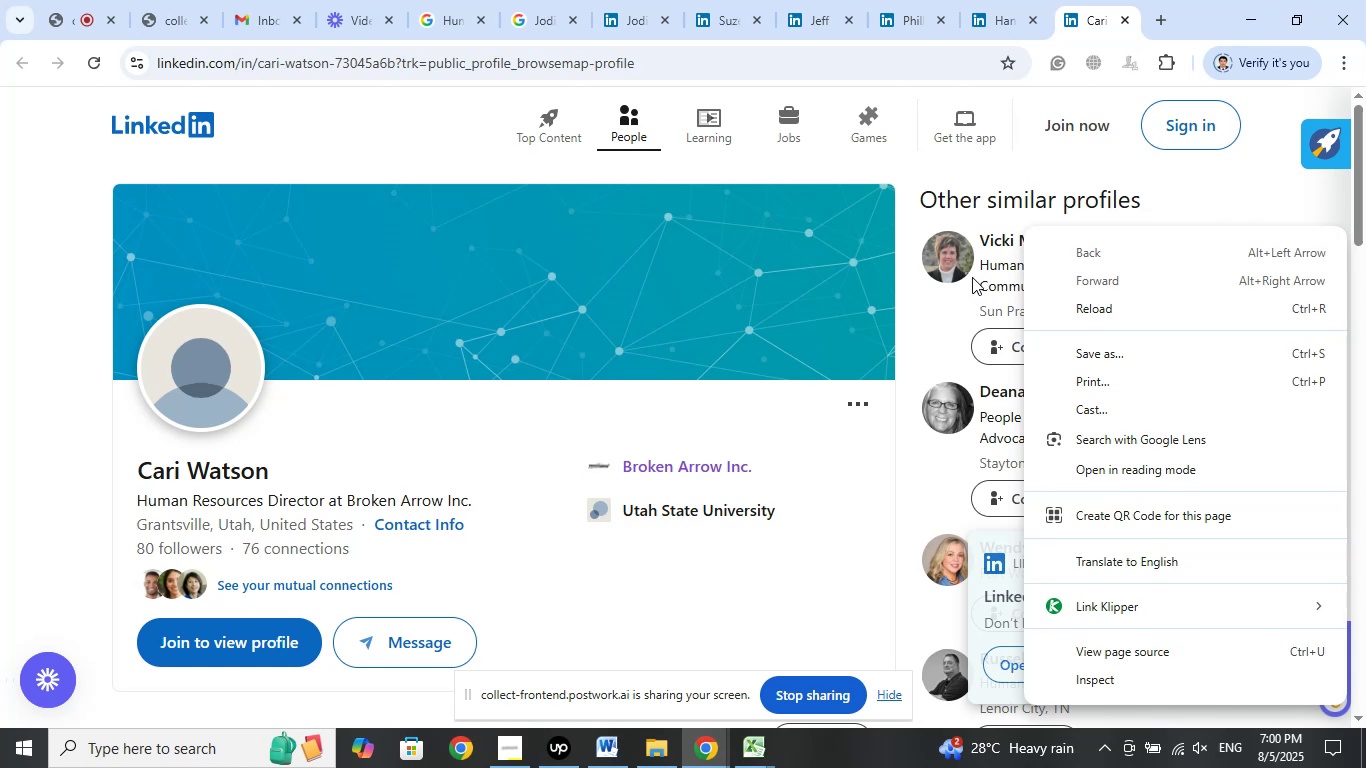 
right_click([994, 238])
 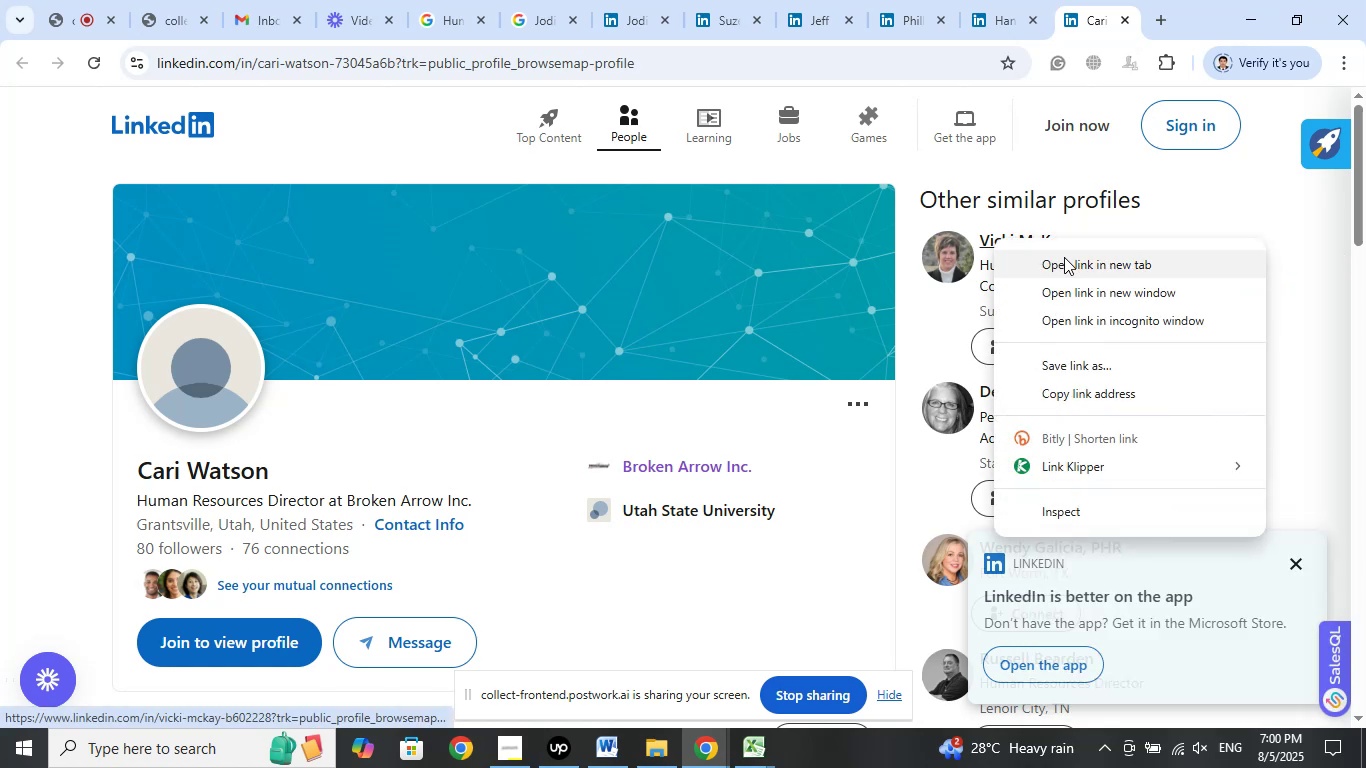 
left_click([1065, 259])
 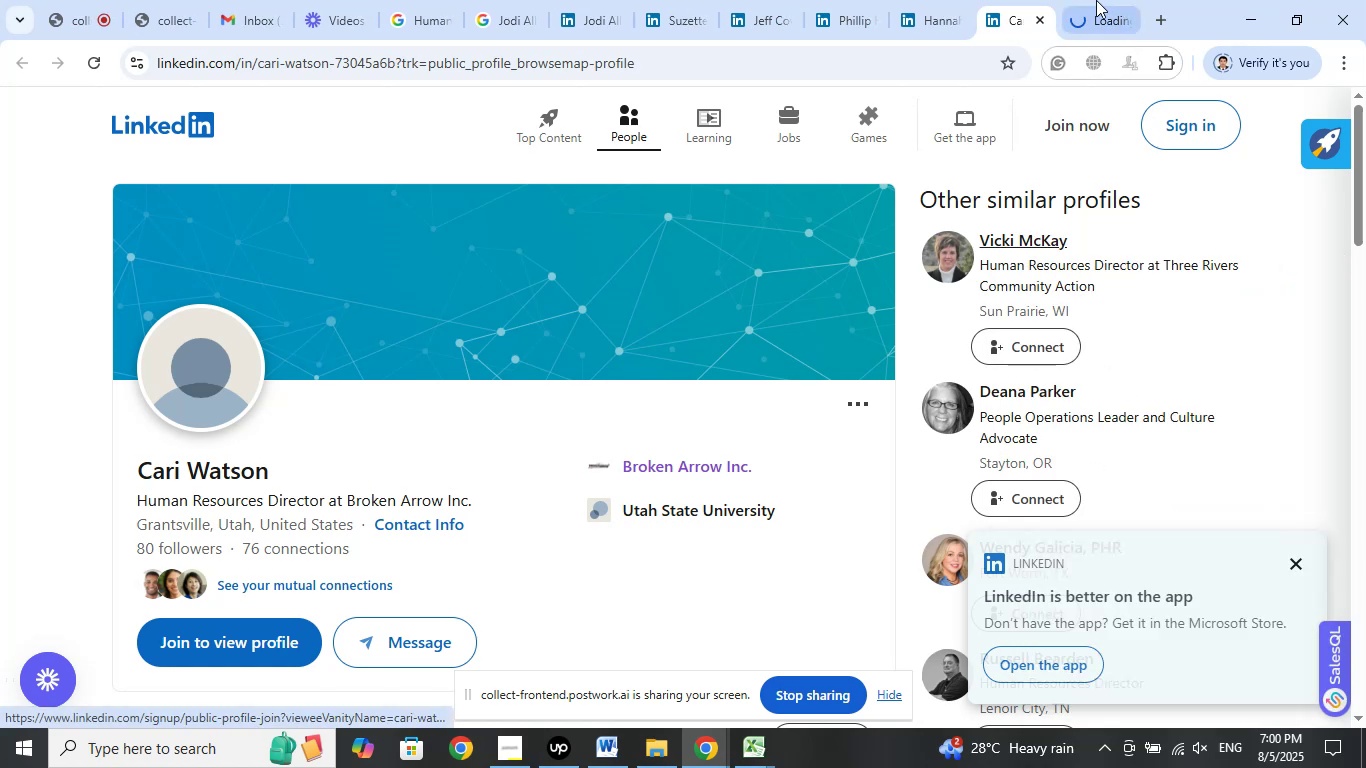 
left_click([1095, 0])
 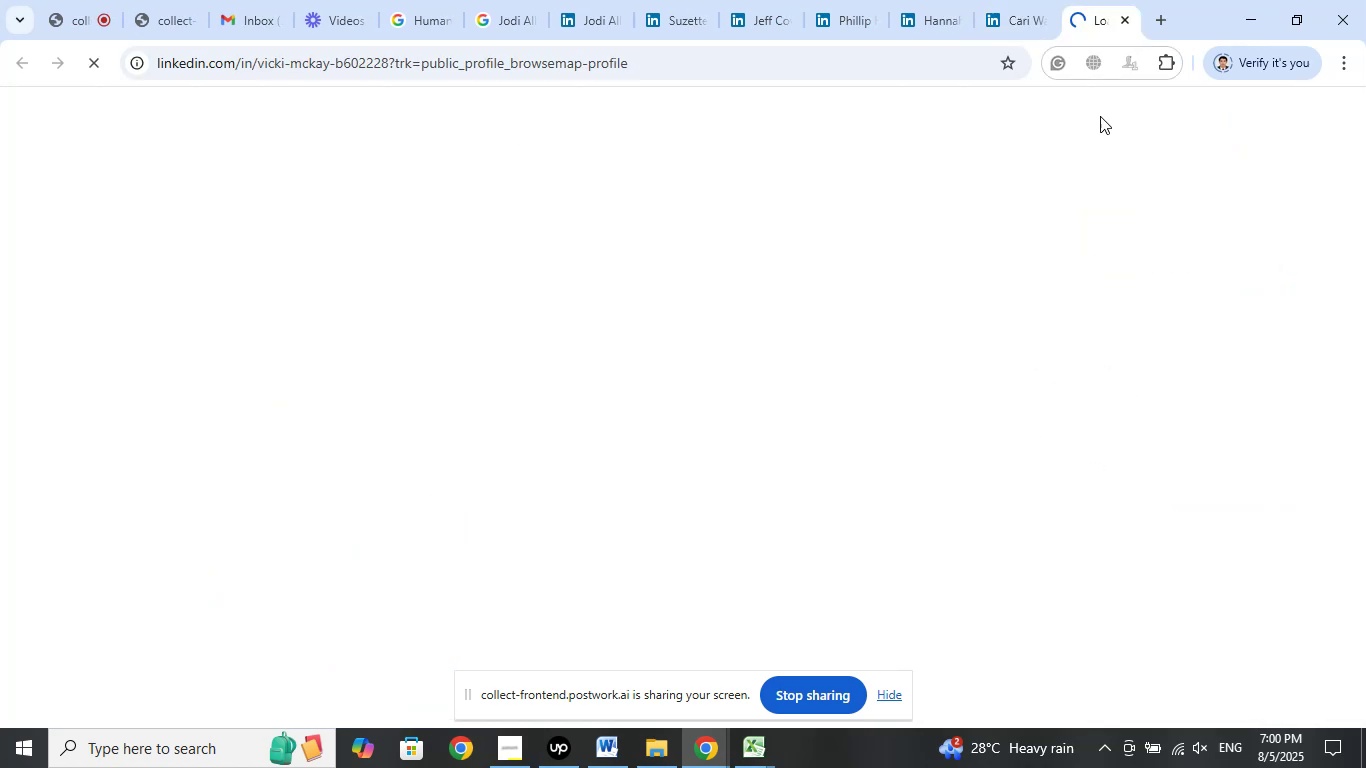 
mouse_move([1067, 217])
 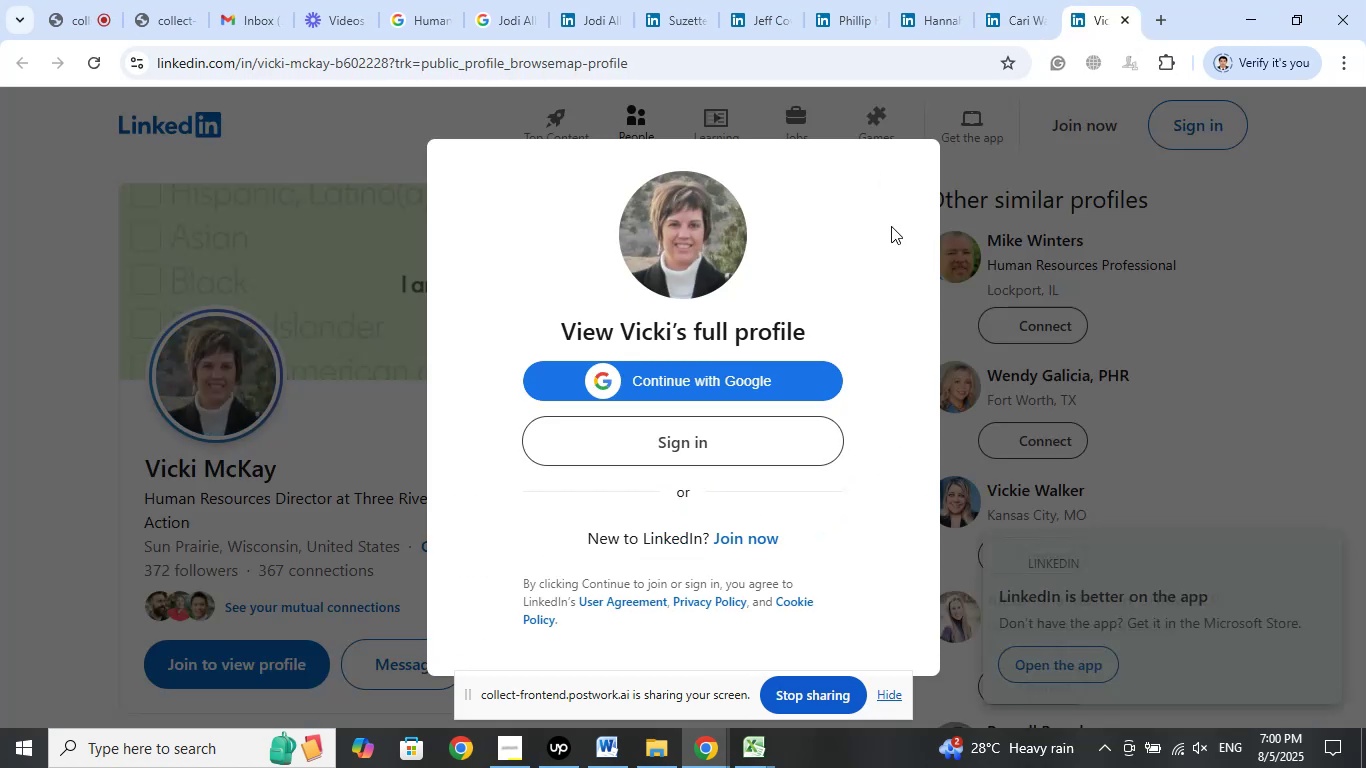 
left_click([899, 178])
 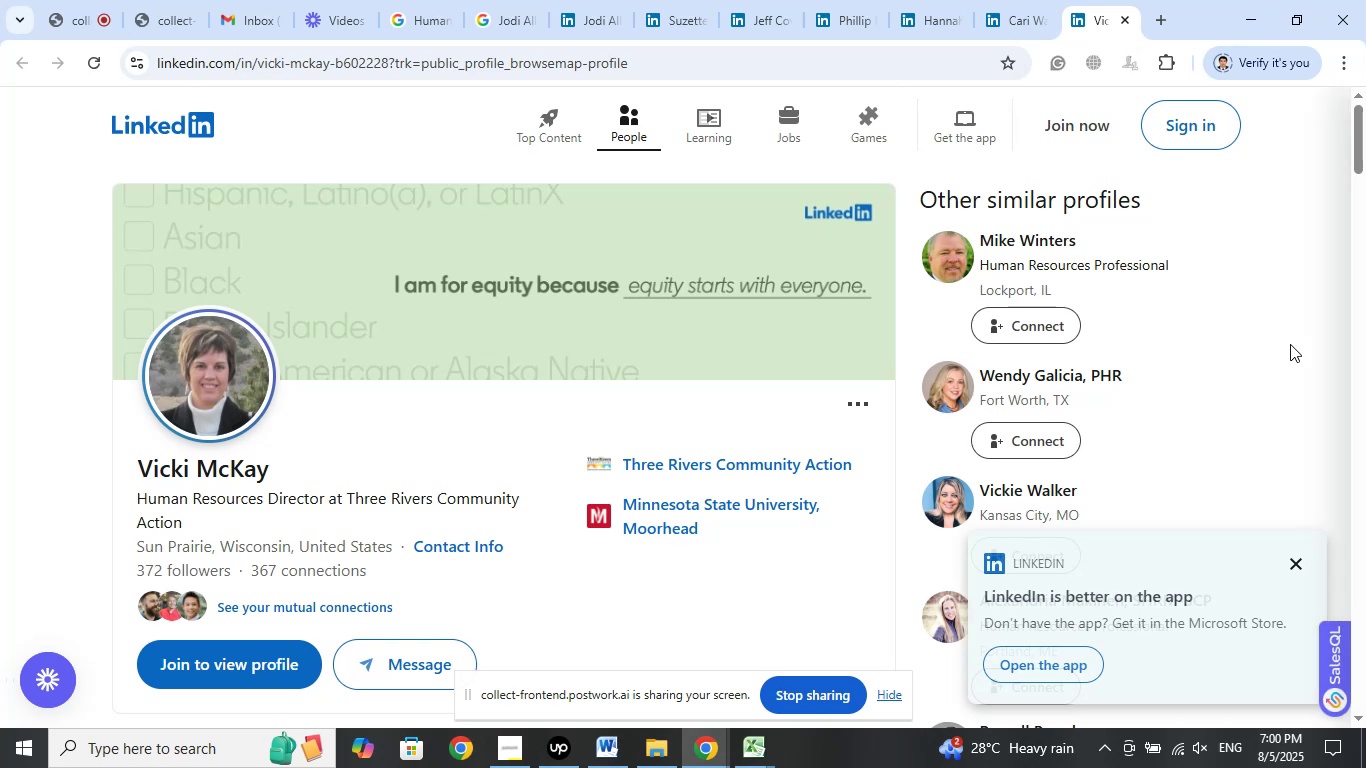 
right_click([808, 457])
 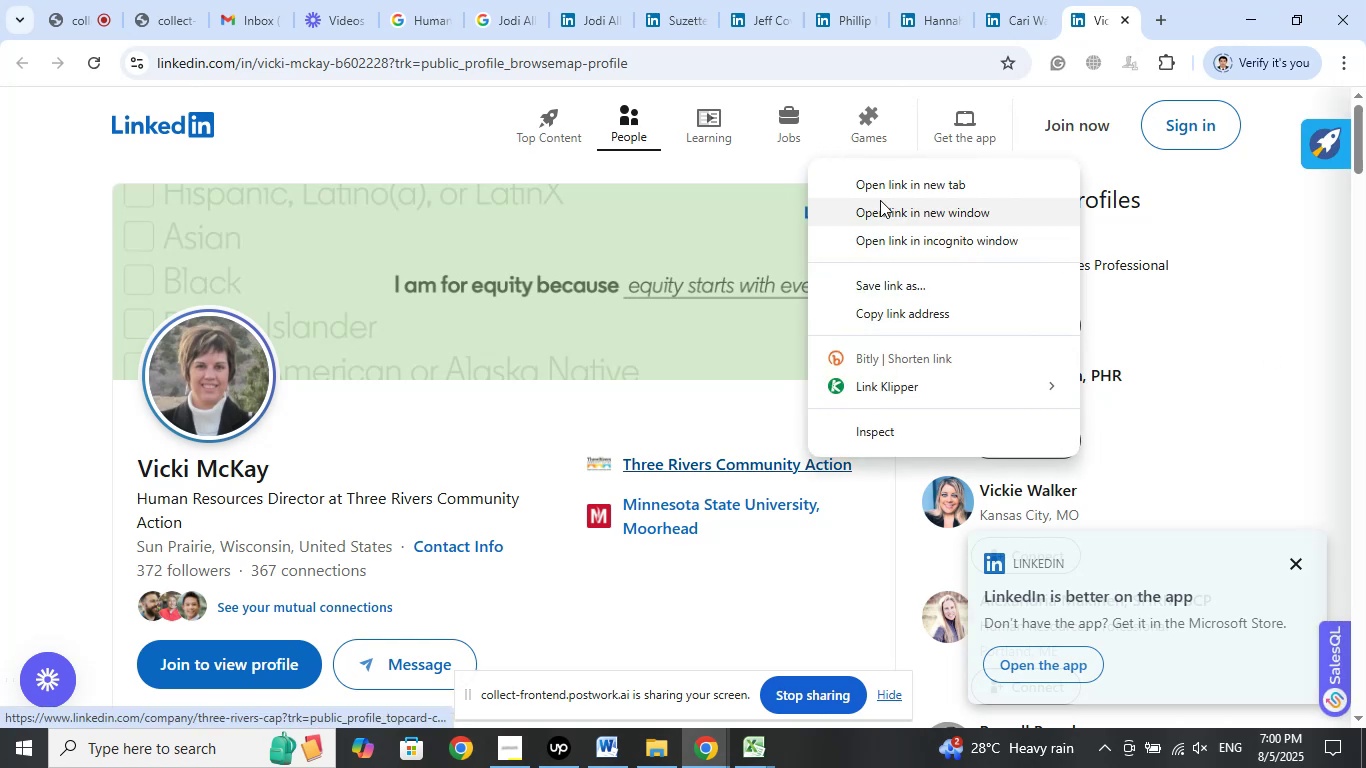 
left_click([880, 187])
 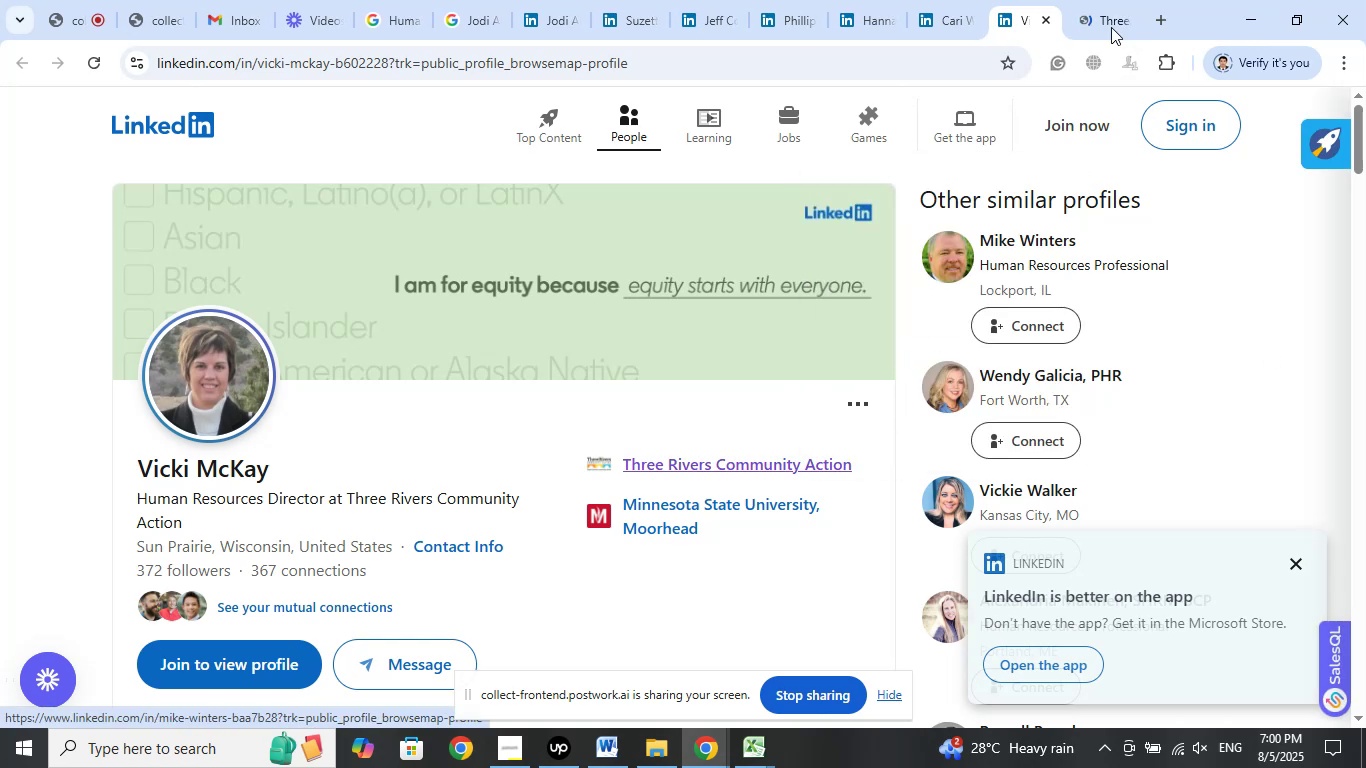 
left_click([1106, 0])
 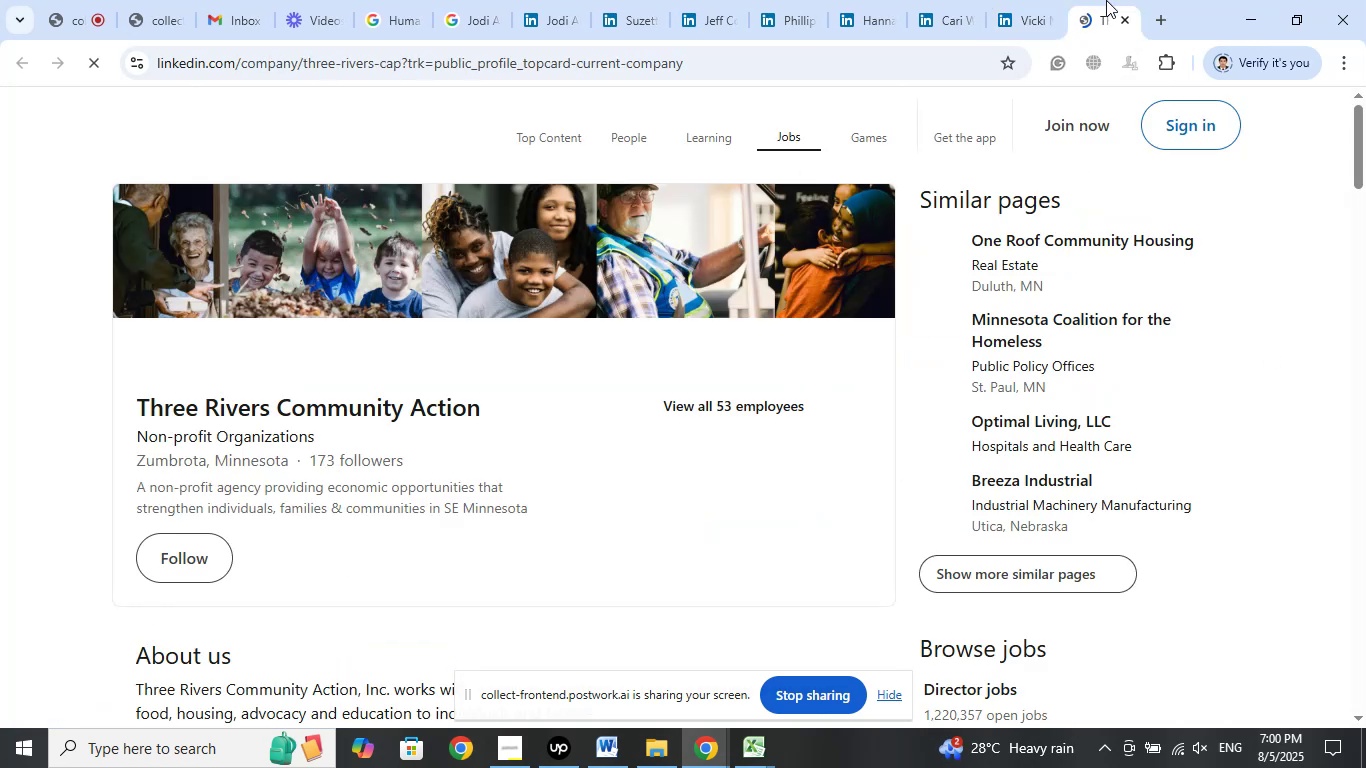 
scroll: coordinate [516, 508], scroll_direction: down, amount: 5.0
 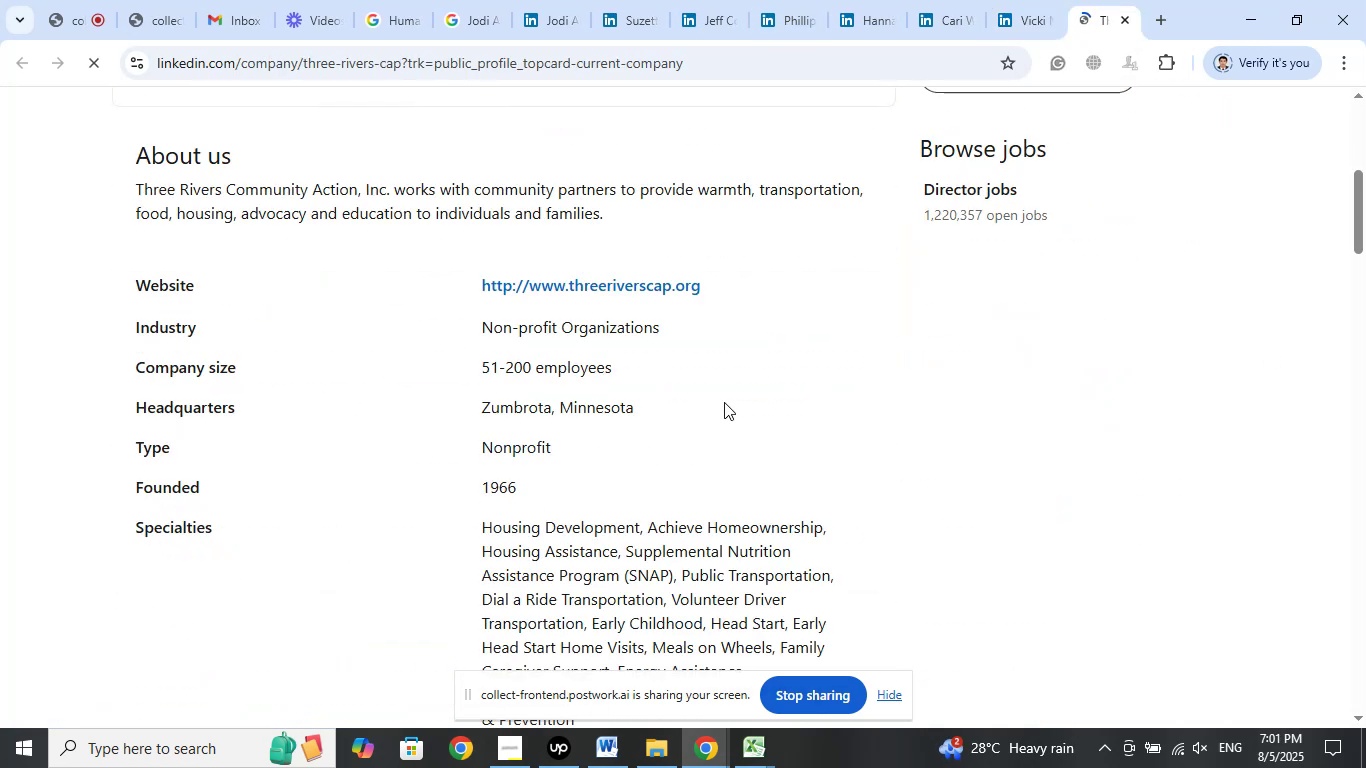 
scroll: coordinate [734, 393], scroll_direction: up, amount: 3.0
 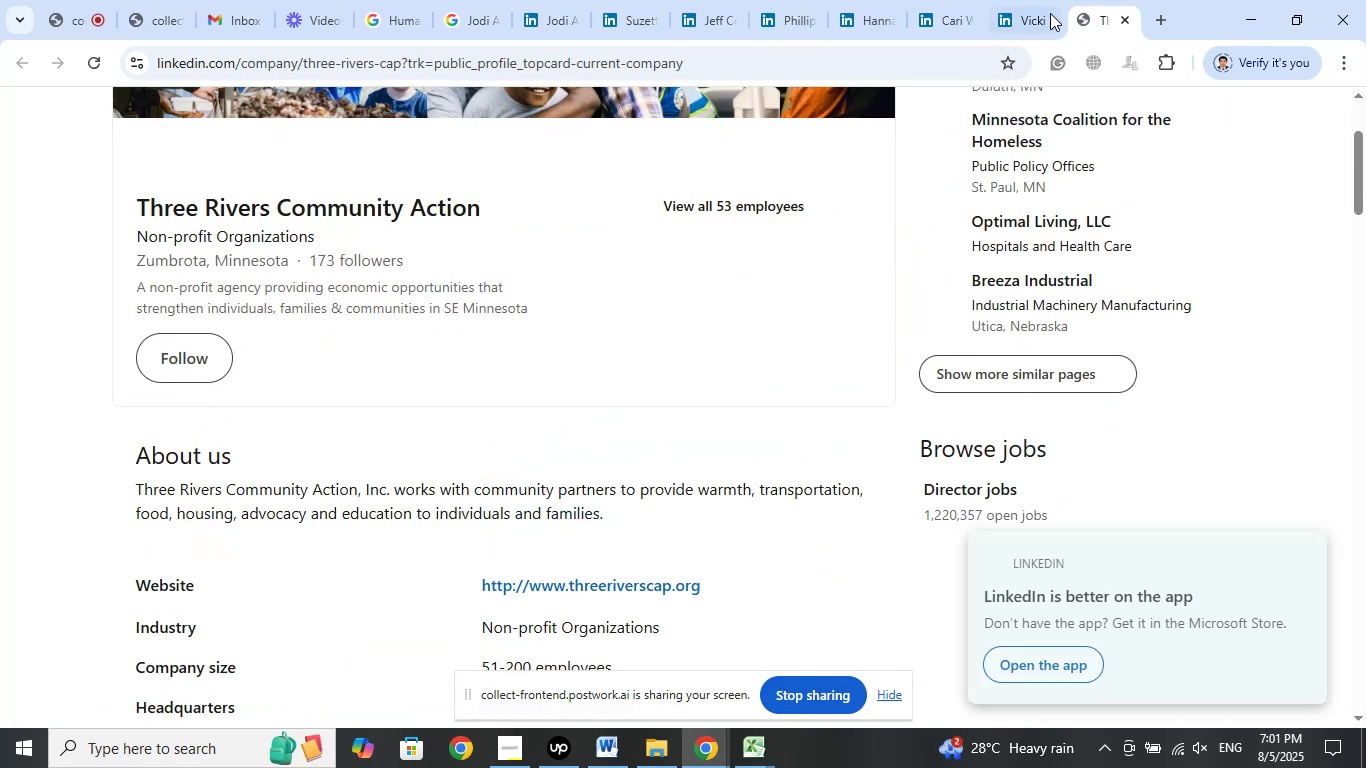 
left_click([1026, 0])
 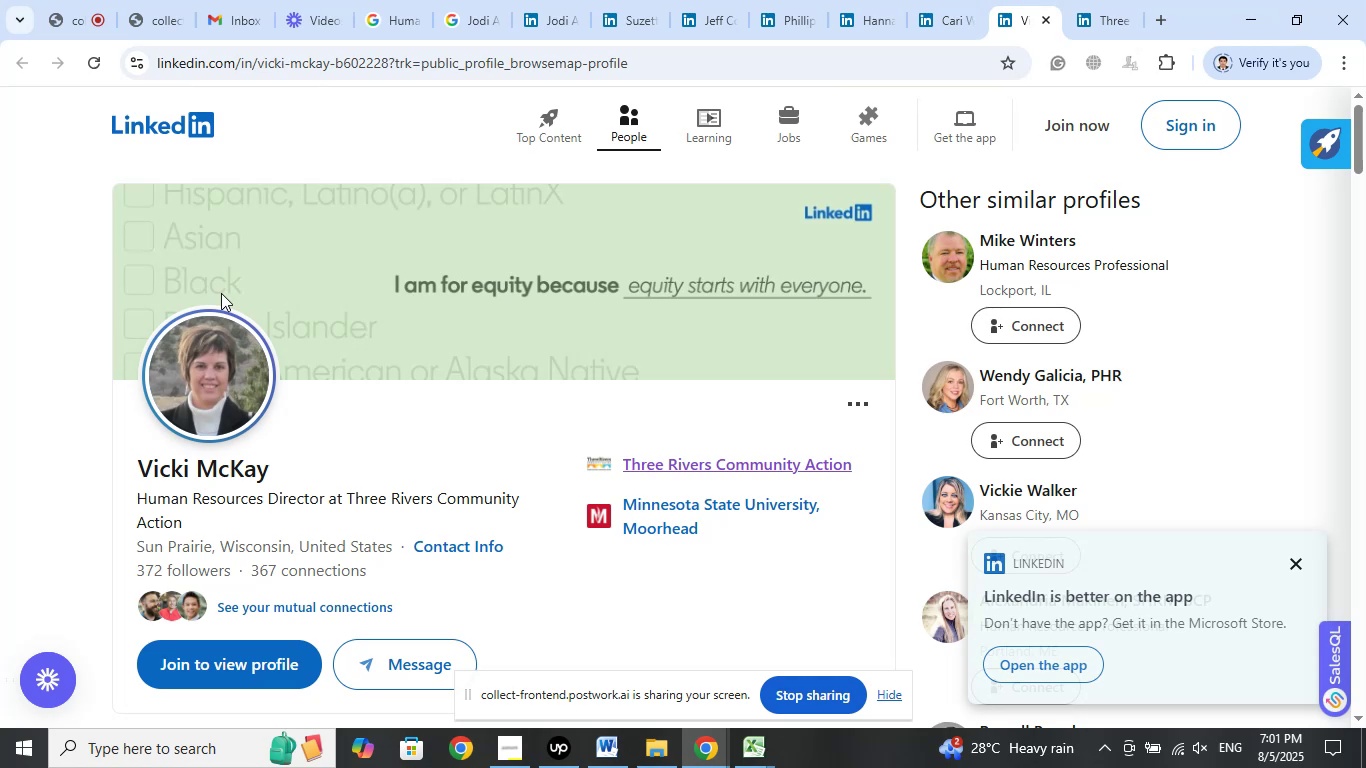 
wait(56.86)
 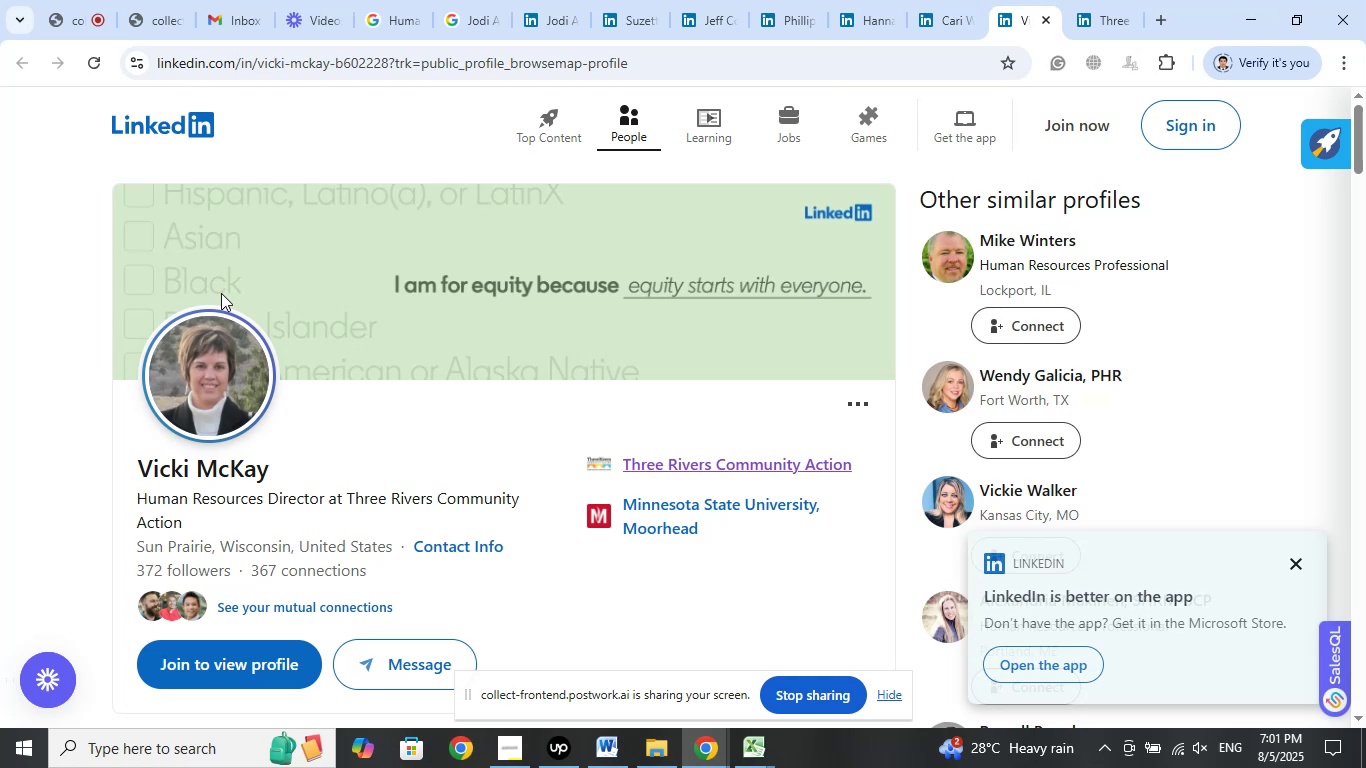 
right_click([191, 472])
 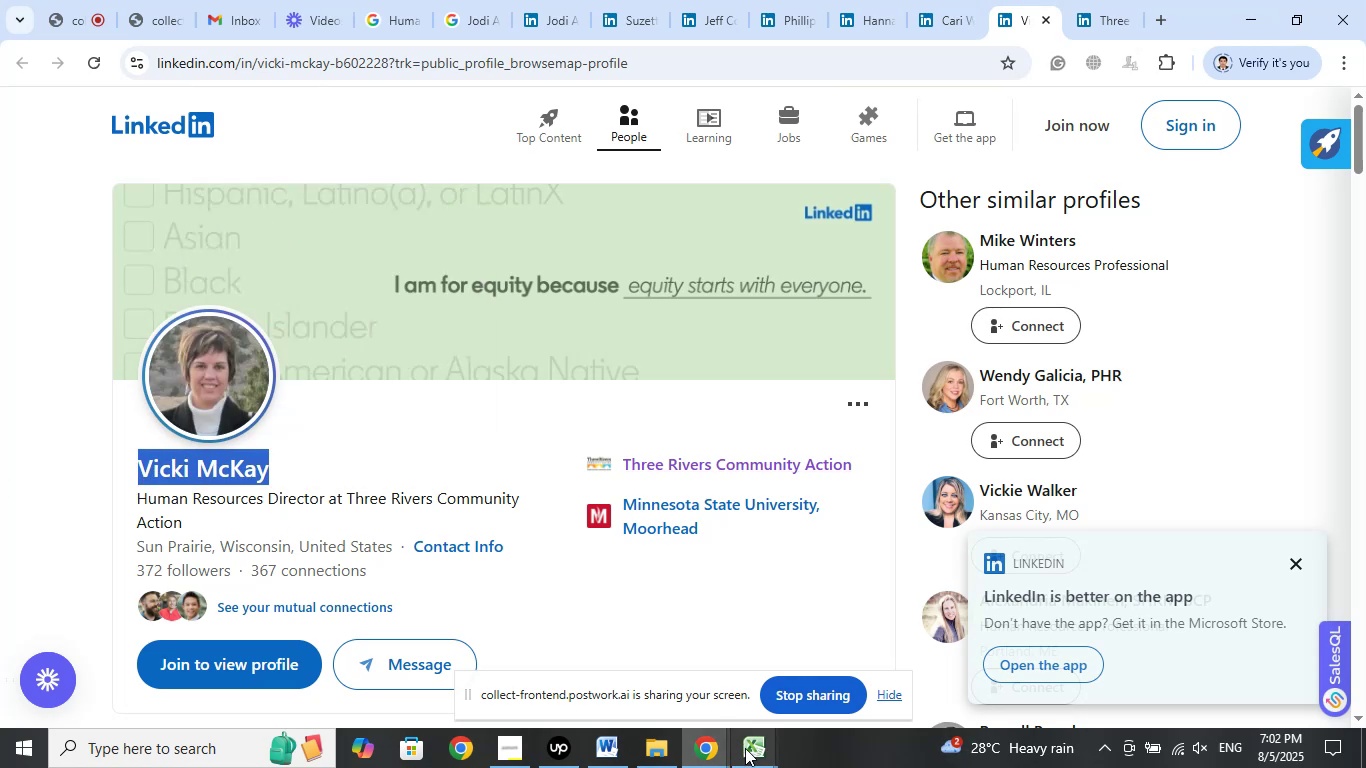 
double_click([667, 662])
 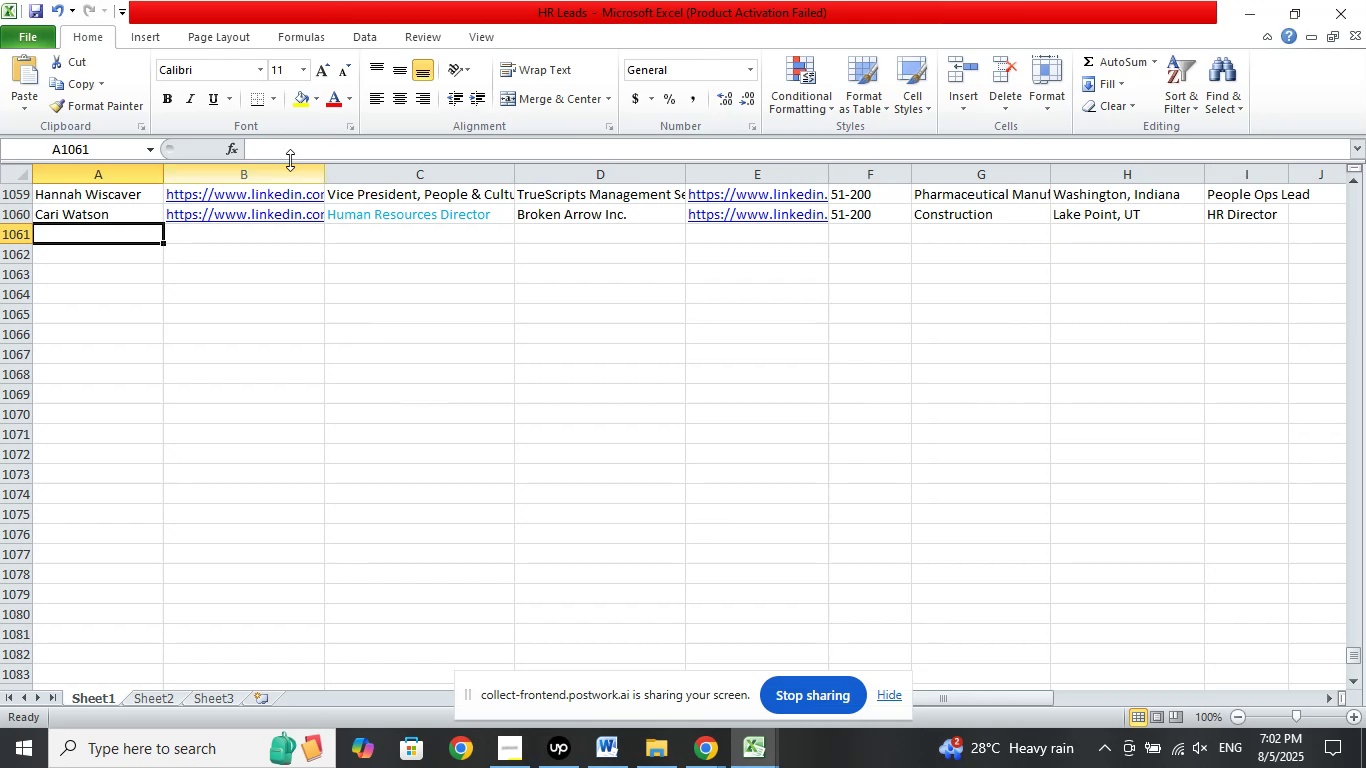 
left_click([289, 145])
 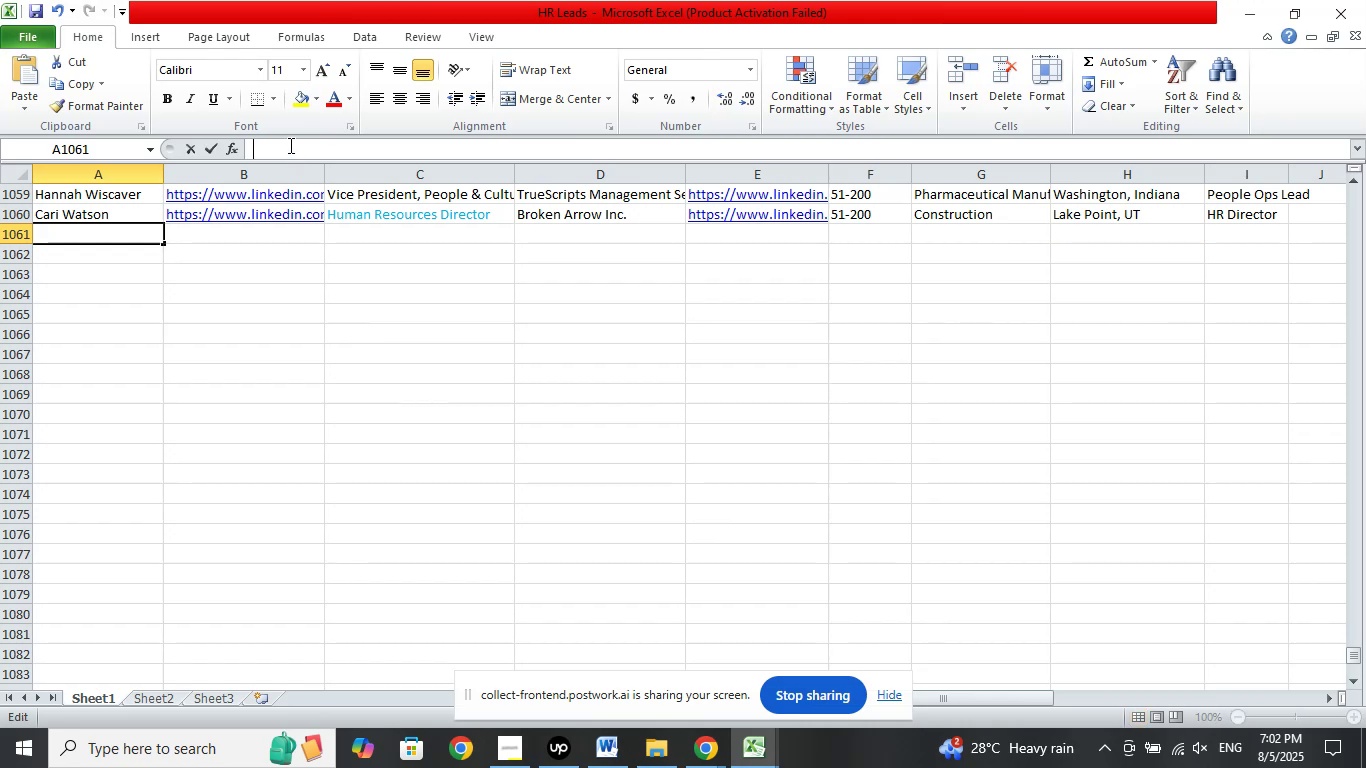 
right_click([289, 145])
 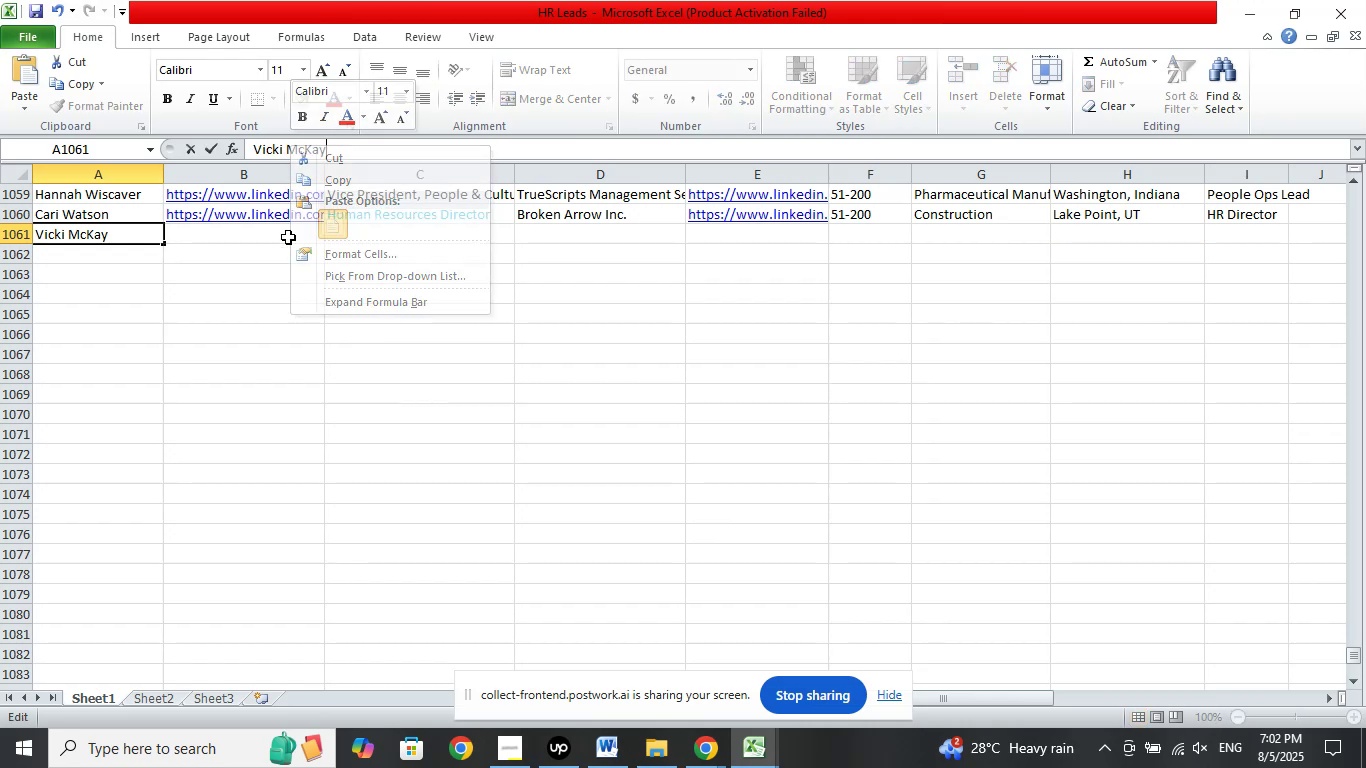 
left_click([269, 235])
 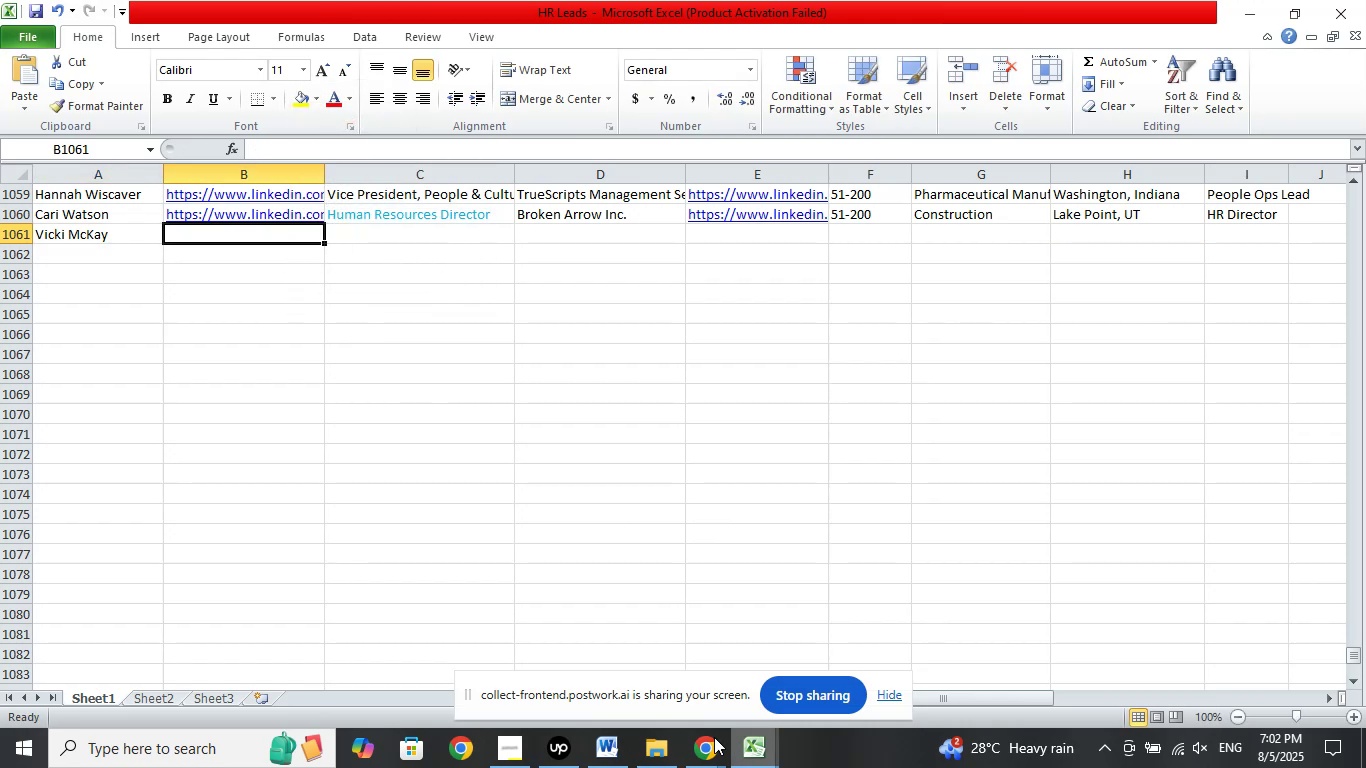 
left_click([704, 738])
 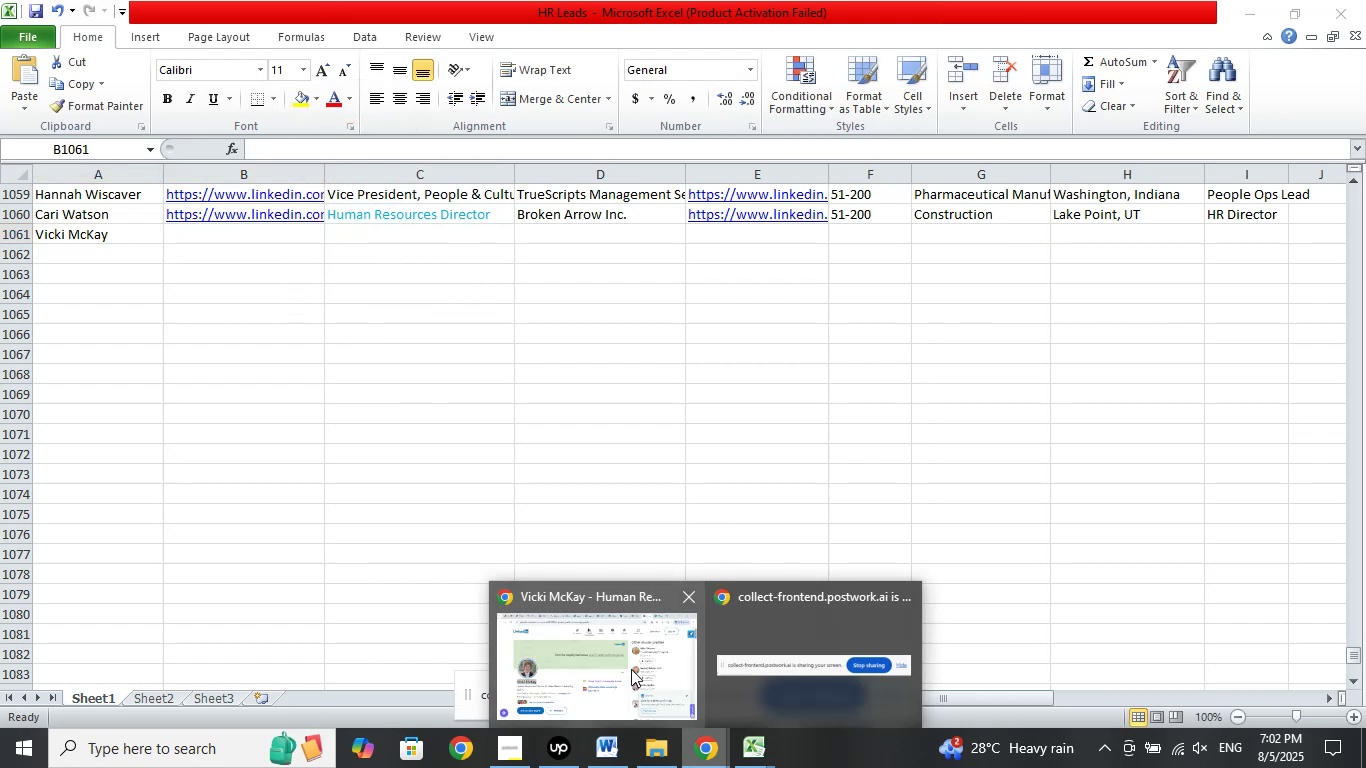 
left_click([630, 668])
 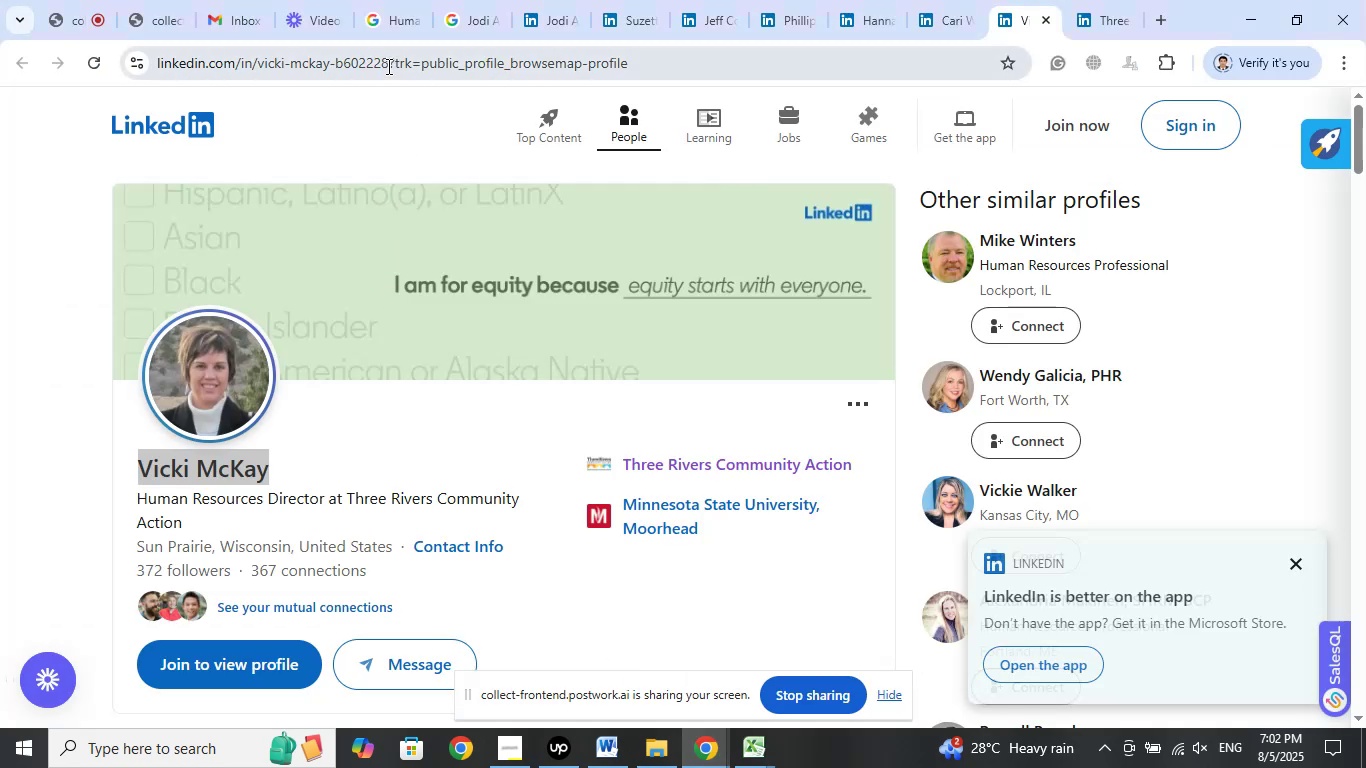 
right_click([227, 65])
 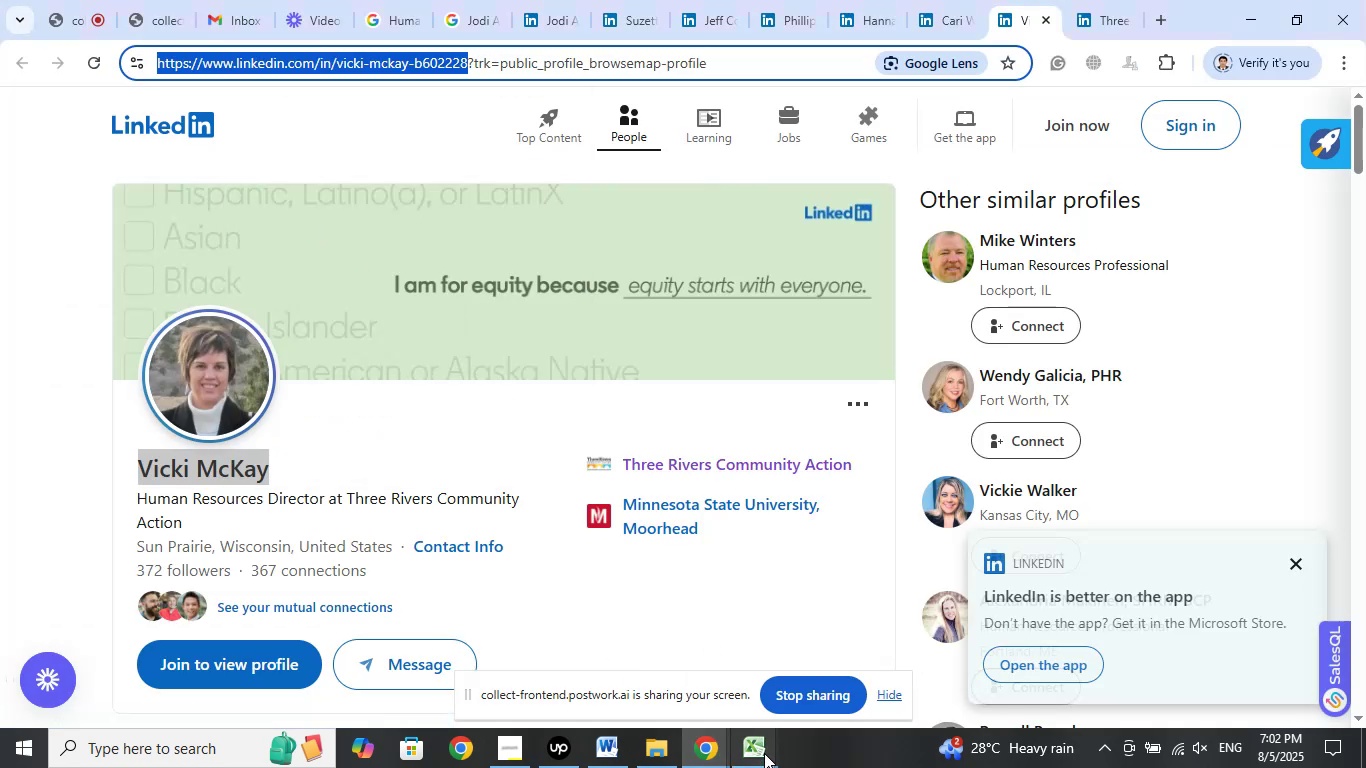 
double_click([694, 690])
 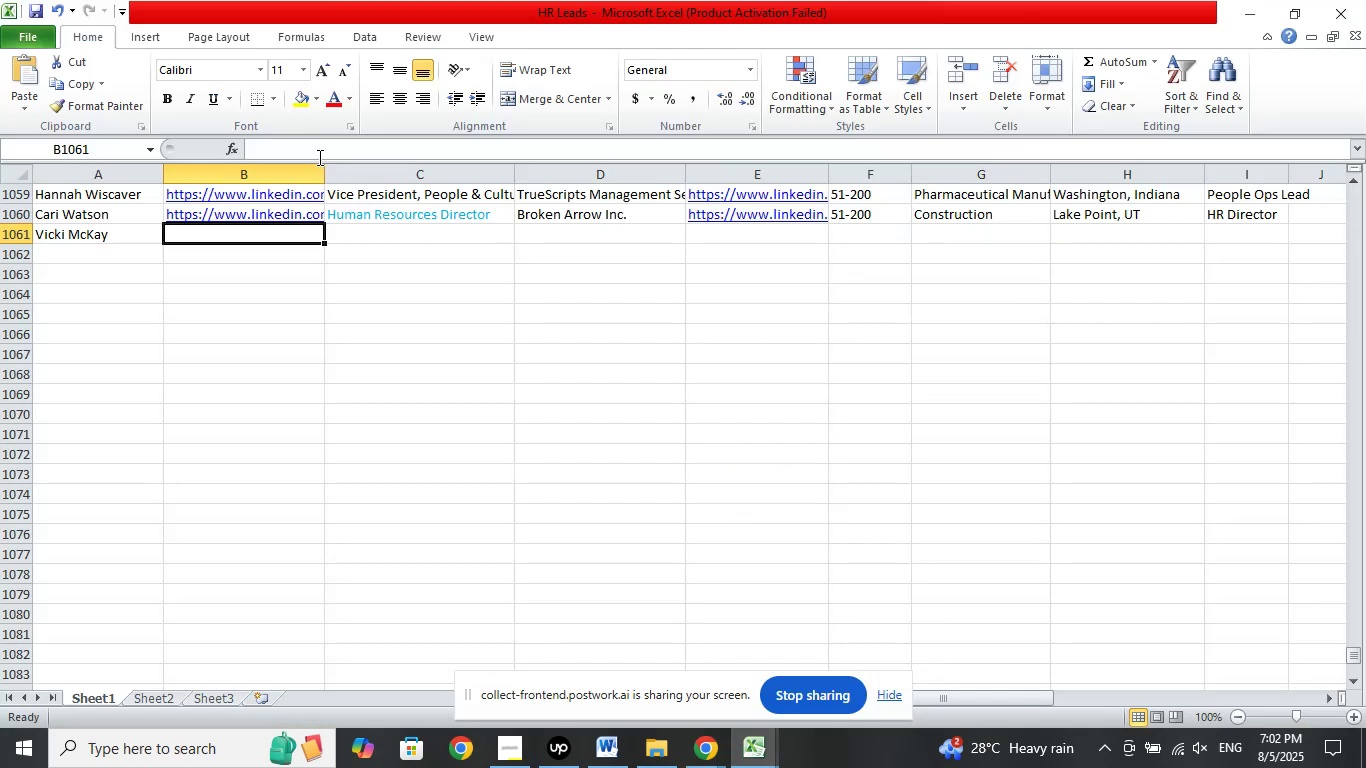 
left_click([313, 151])
 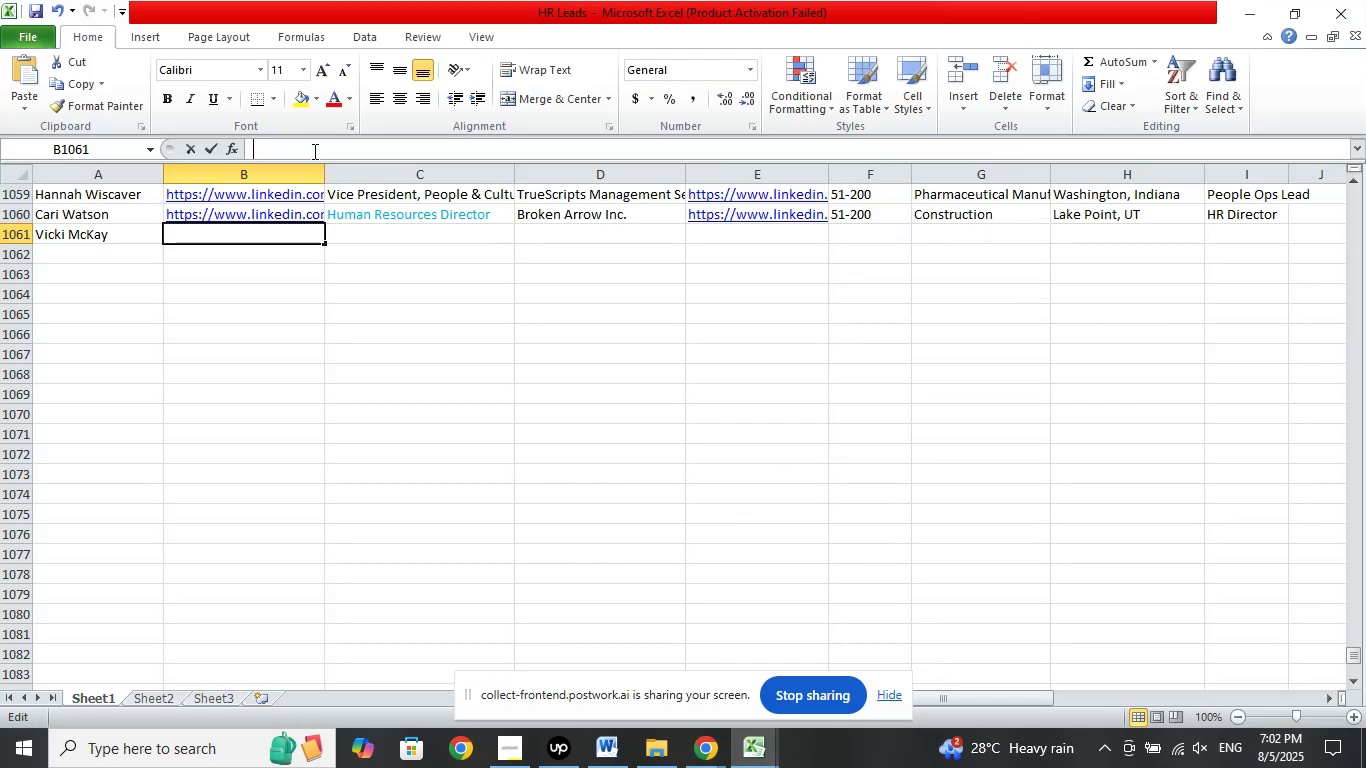 
right_click([313, 151])
 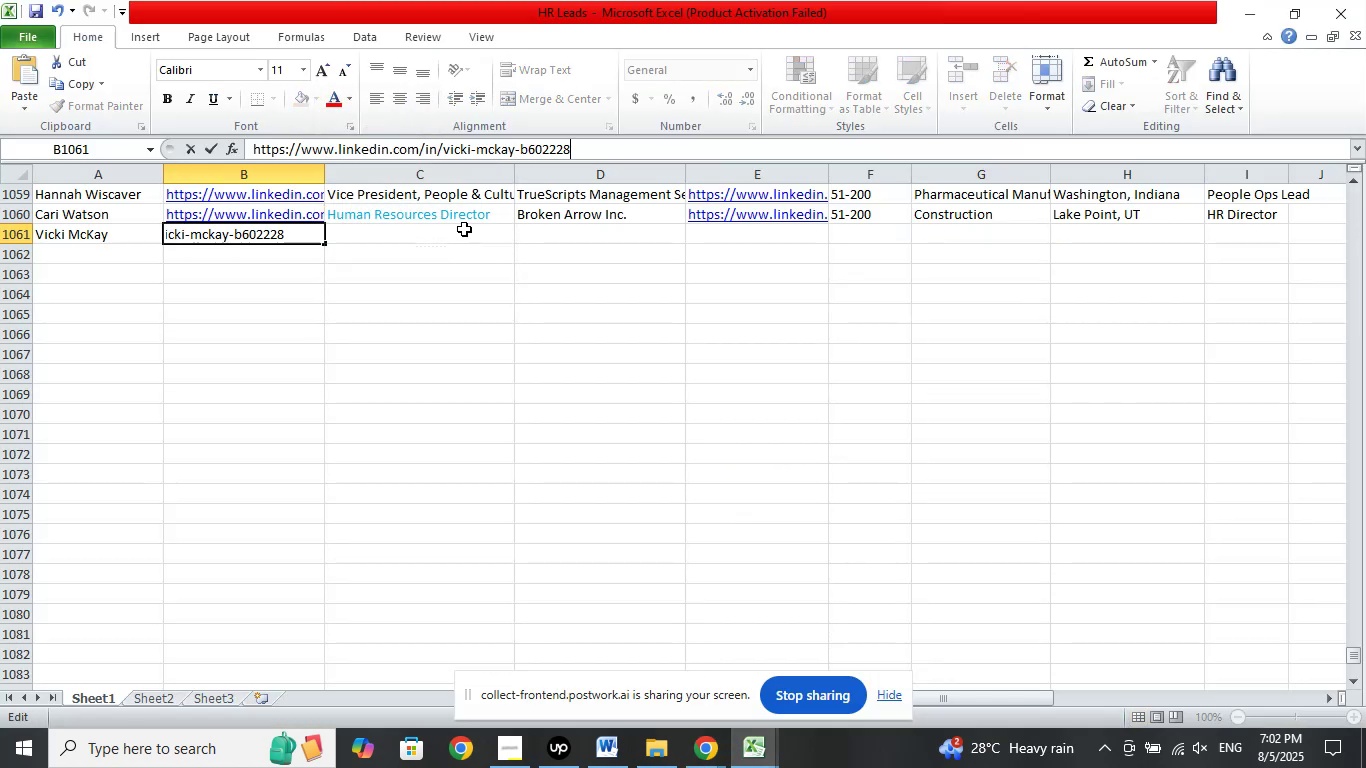 
key(NumpadDivide)
 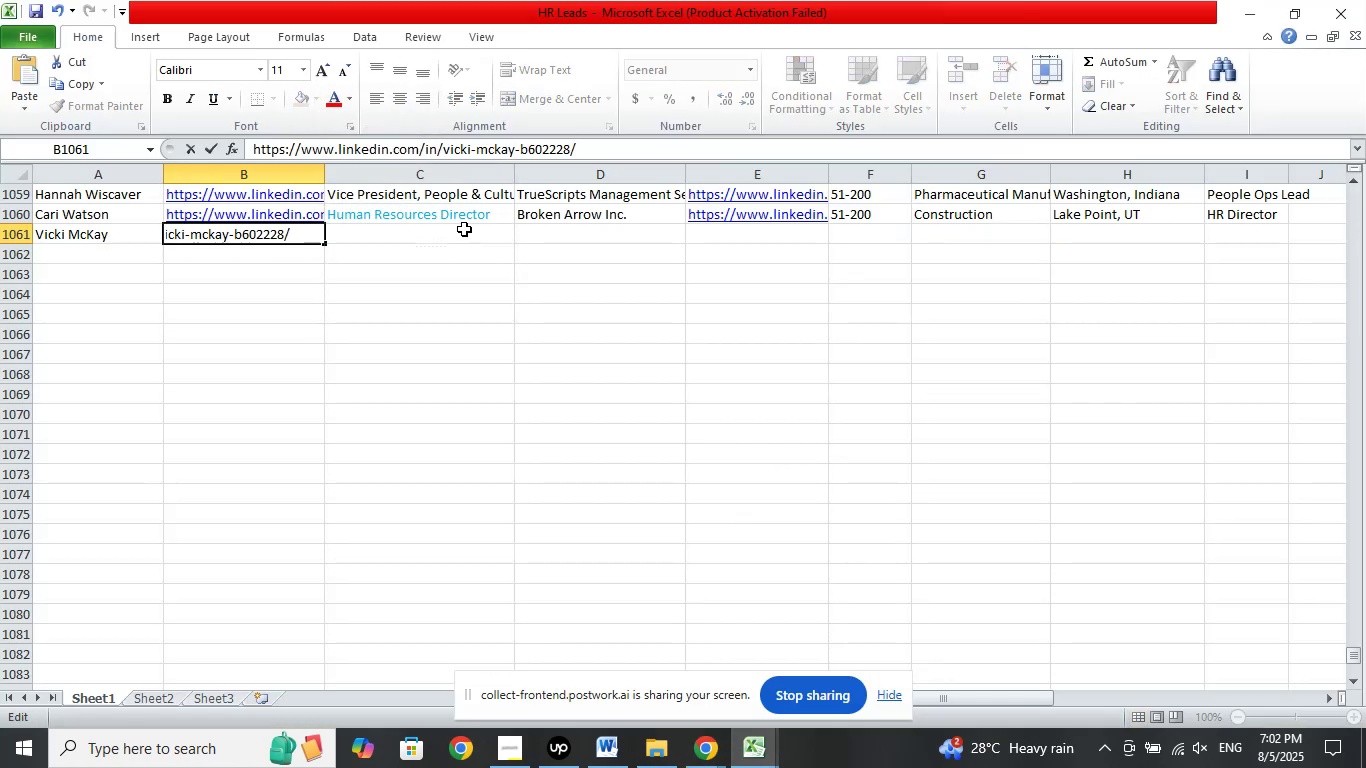 
left_click([464, 229])
 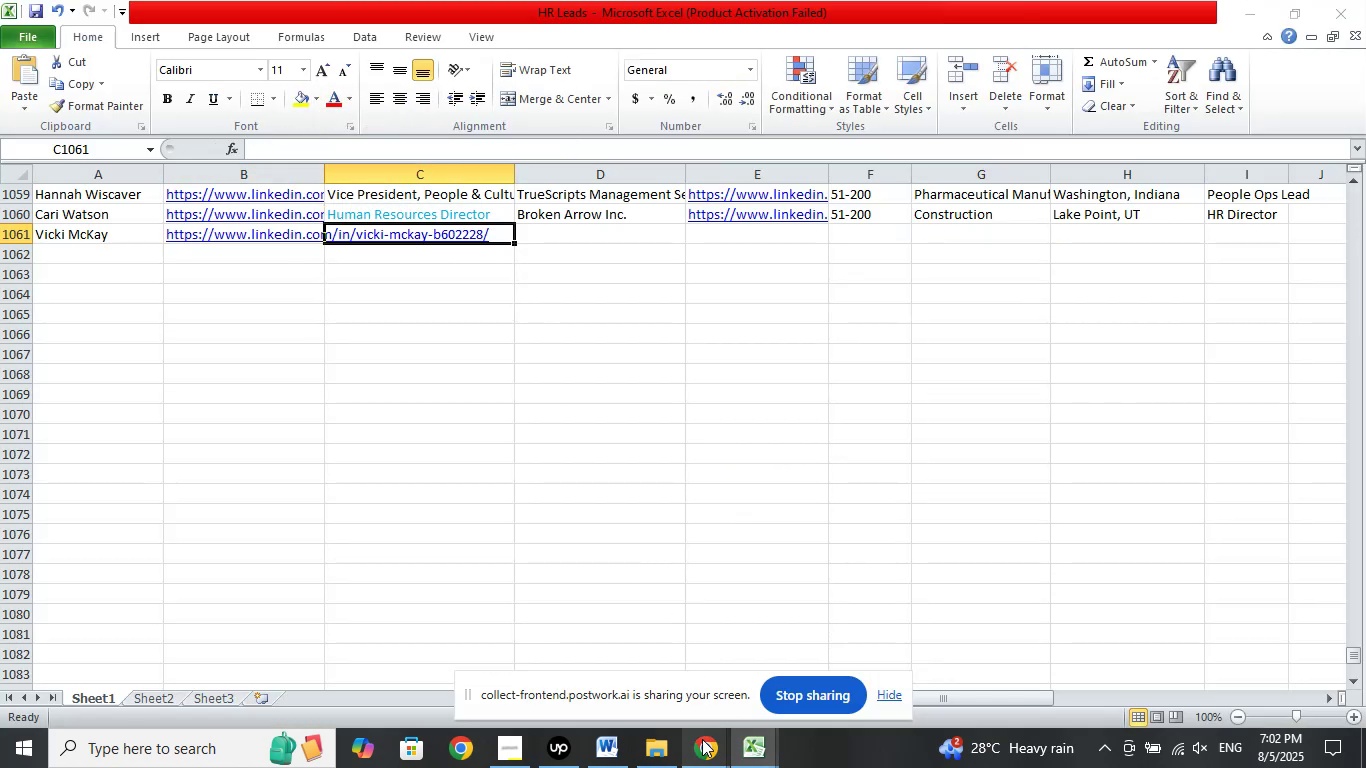 
double_click([622, 661])
 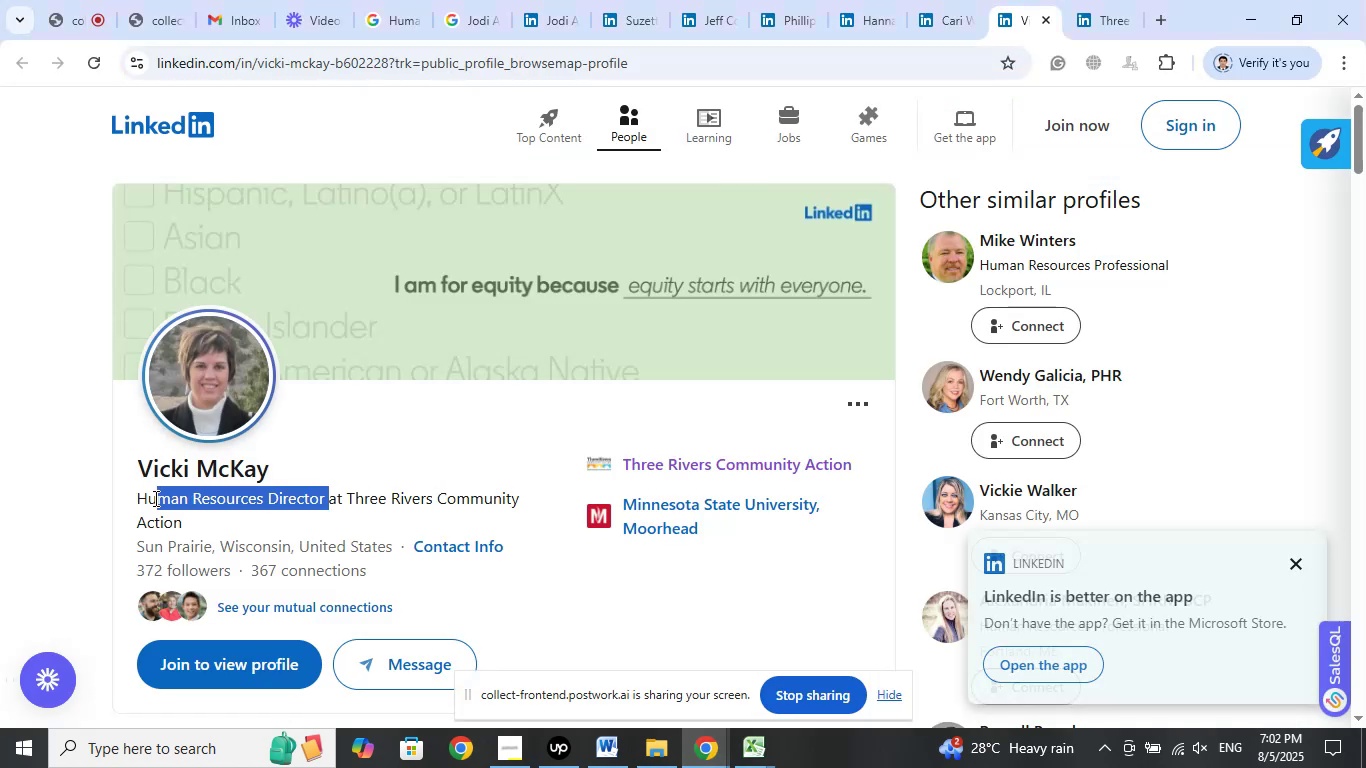 
left_click([151, 499])
 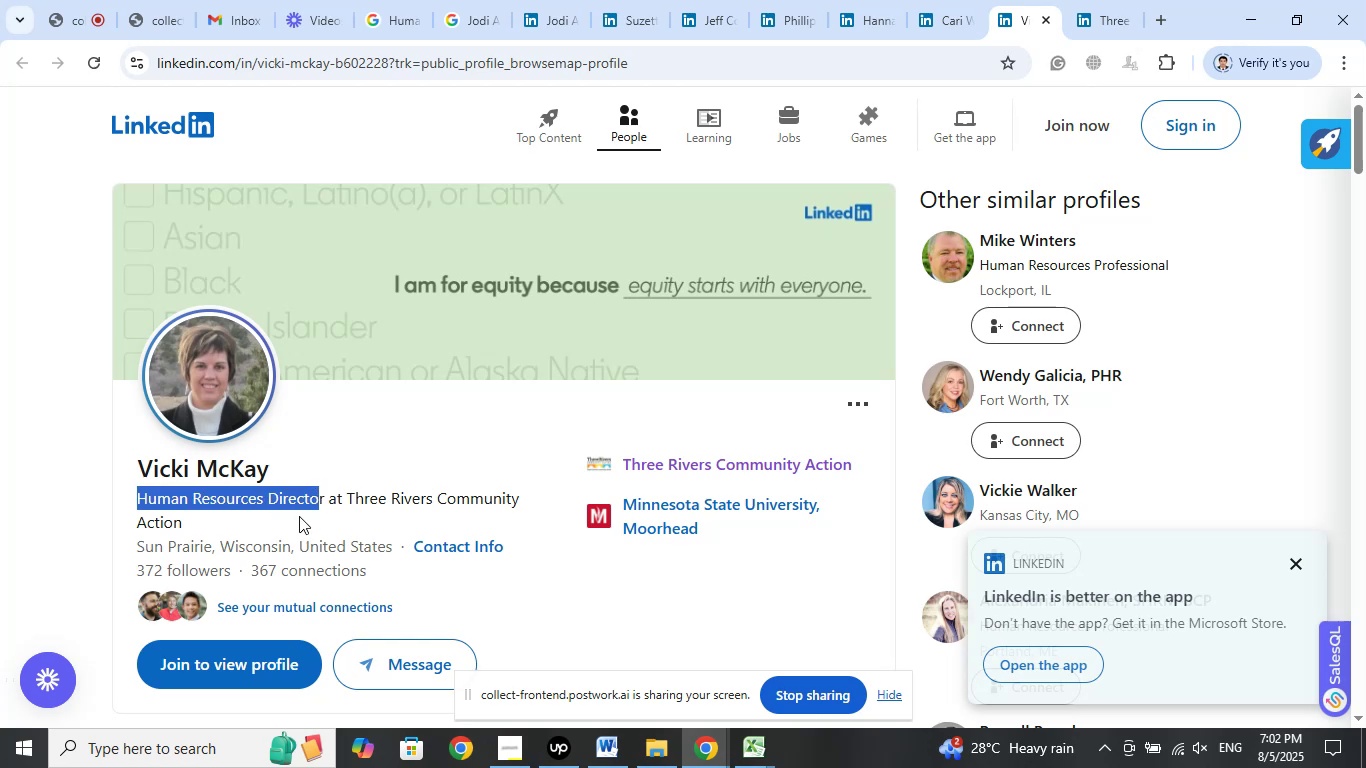 
key(Shift+ArrowRight)
 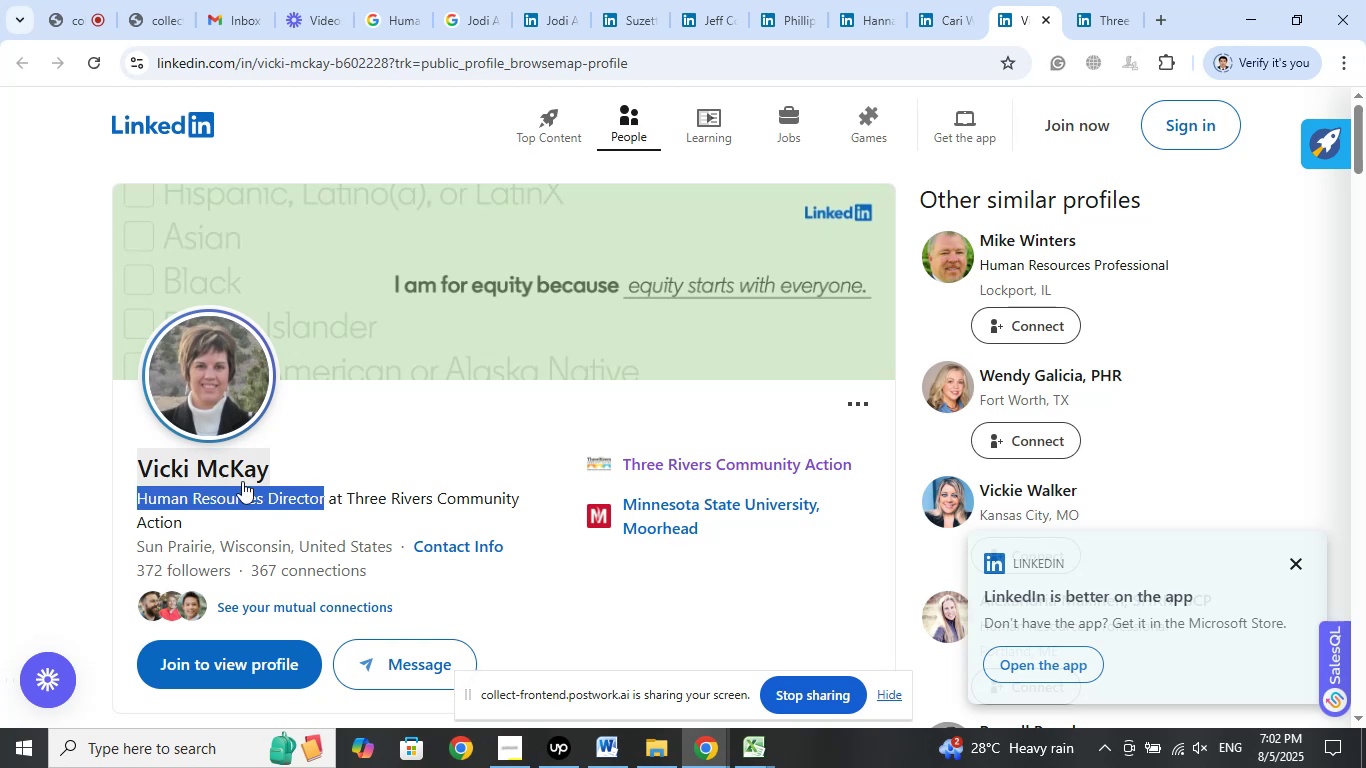 
right_click([240, 497])
 